 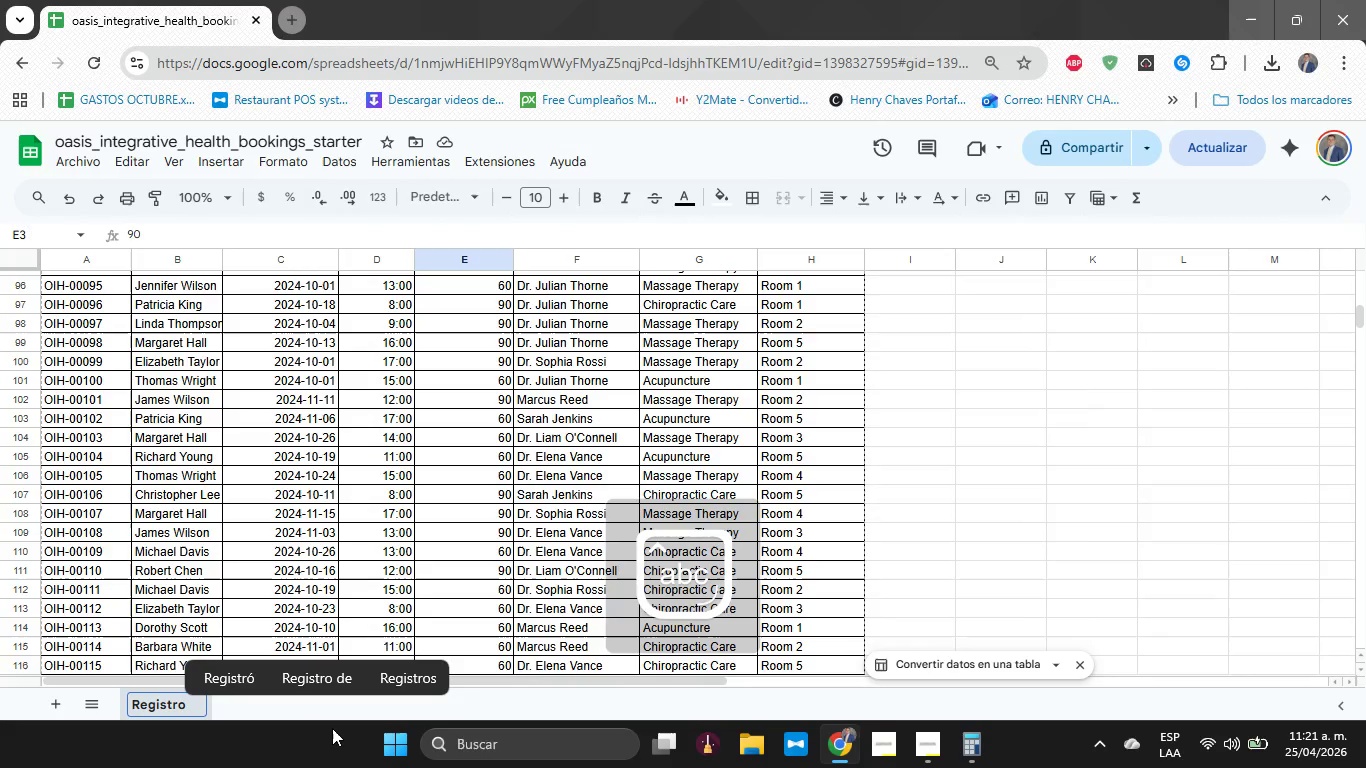 
left_click([952, 512])
 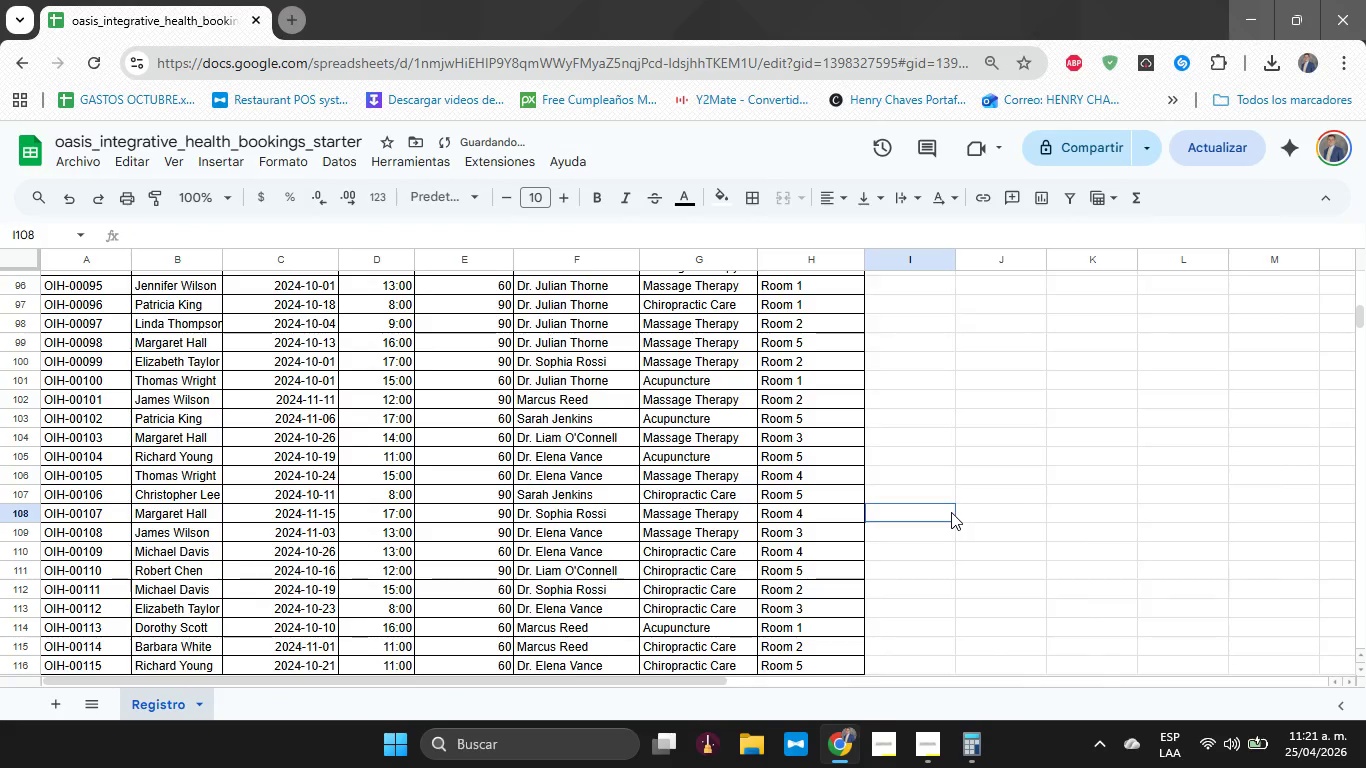 
scroll: coordinate [951, 512], scroll_direction: up, amount: 17.0
 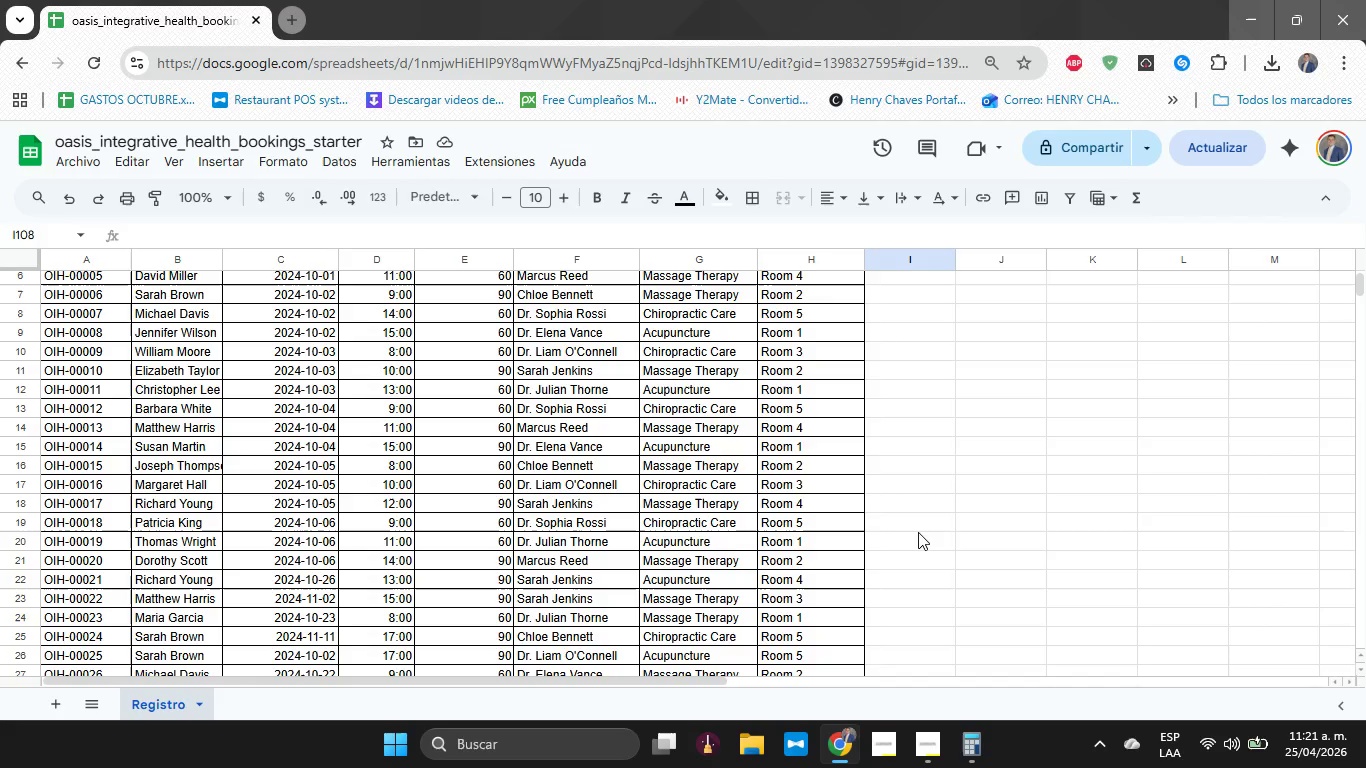 
wait(12.18)
 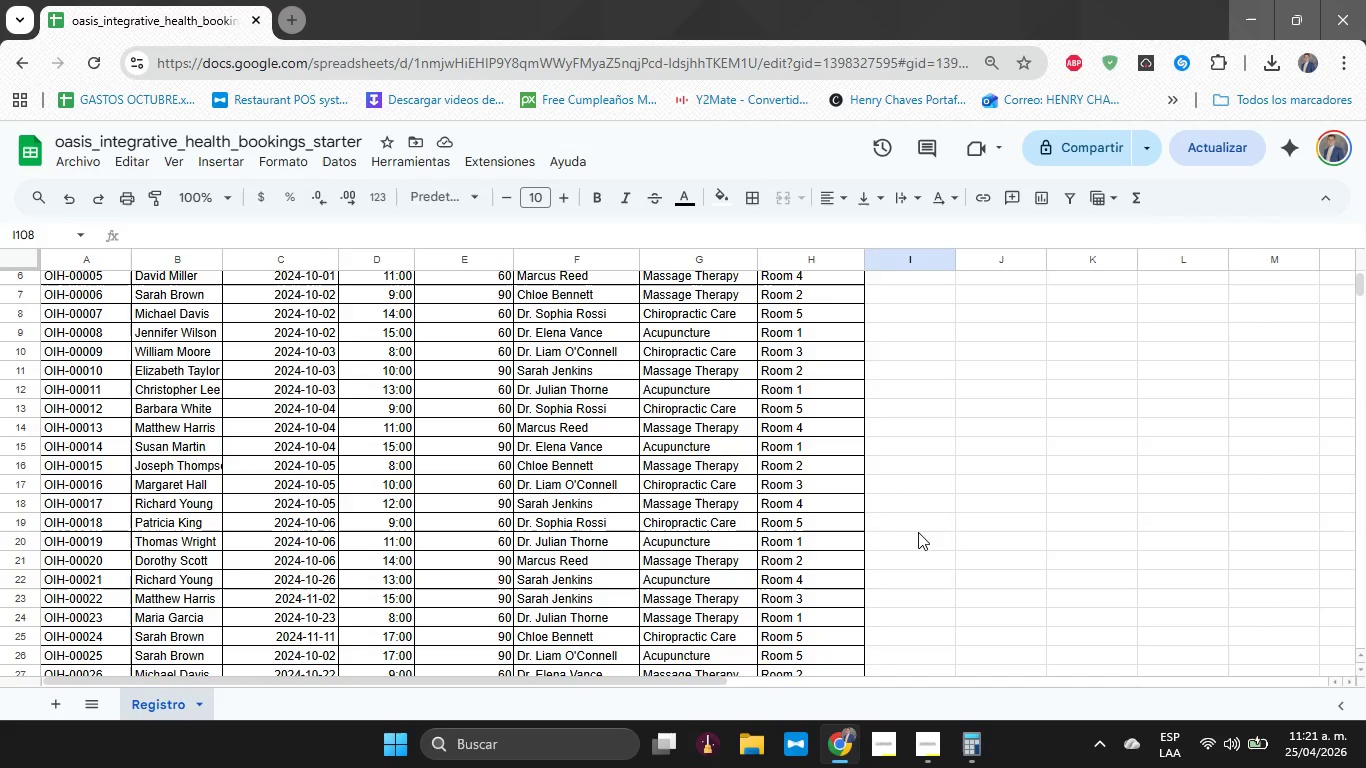 
scroll: coordinate [984, 544], scroll_direction: up, amount: 5.0
 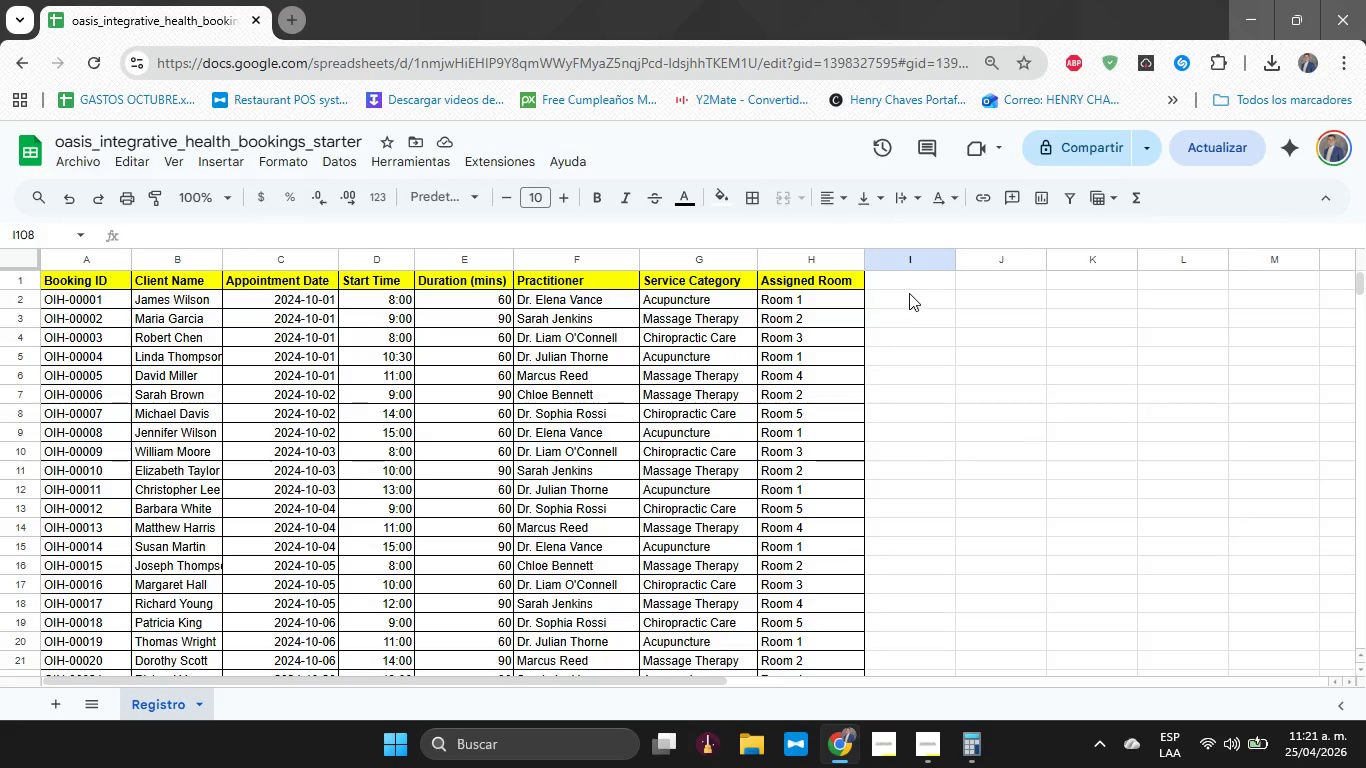 
left_click([907, 289])
 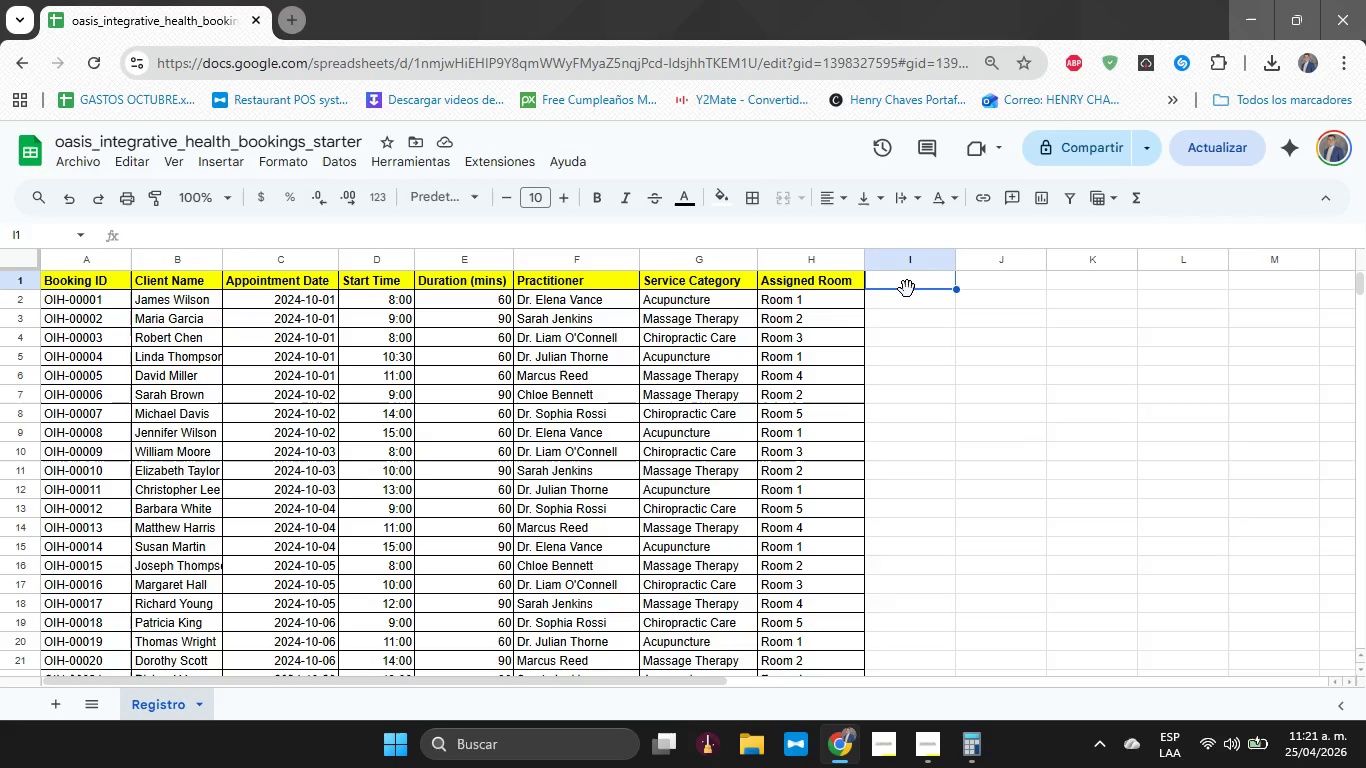 
type(Conflict)
 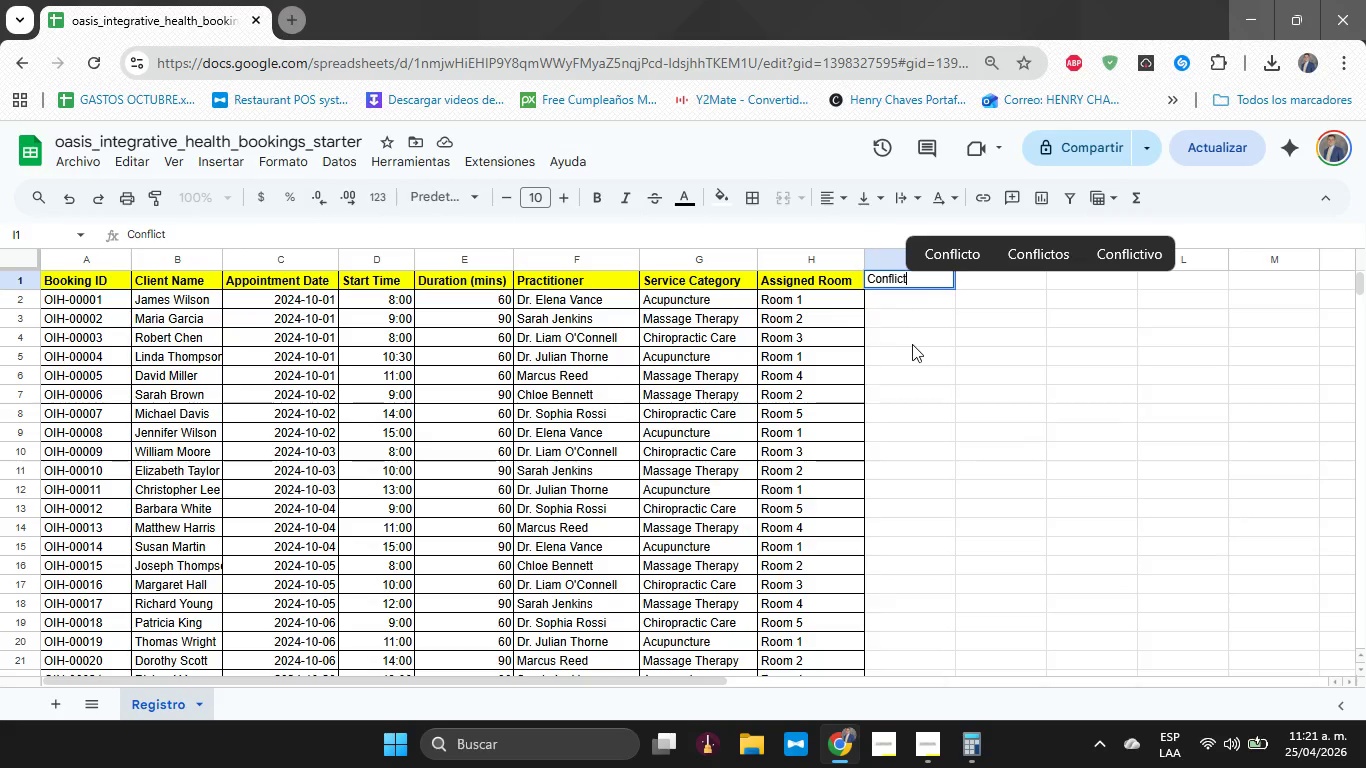 
left_click([915, 344])
 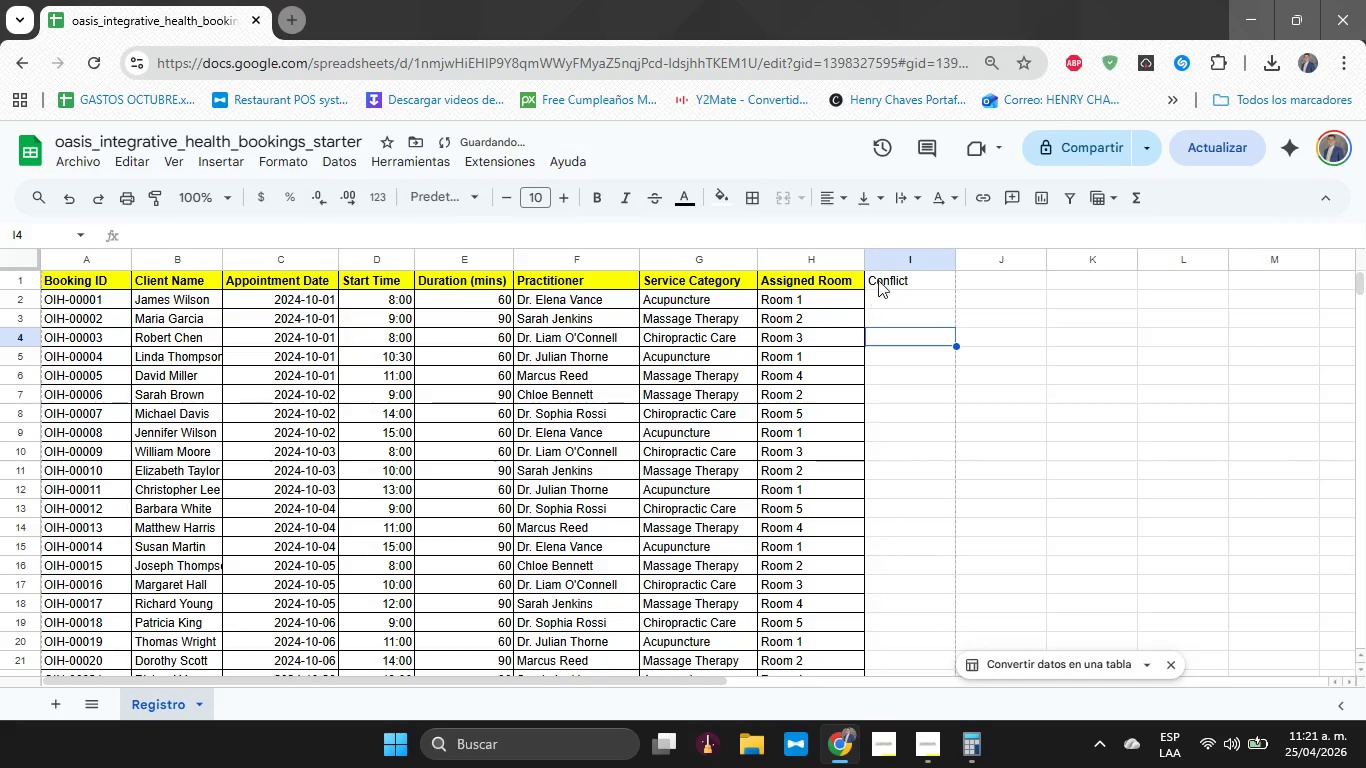 
left_click([882, 279])
 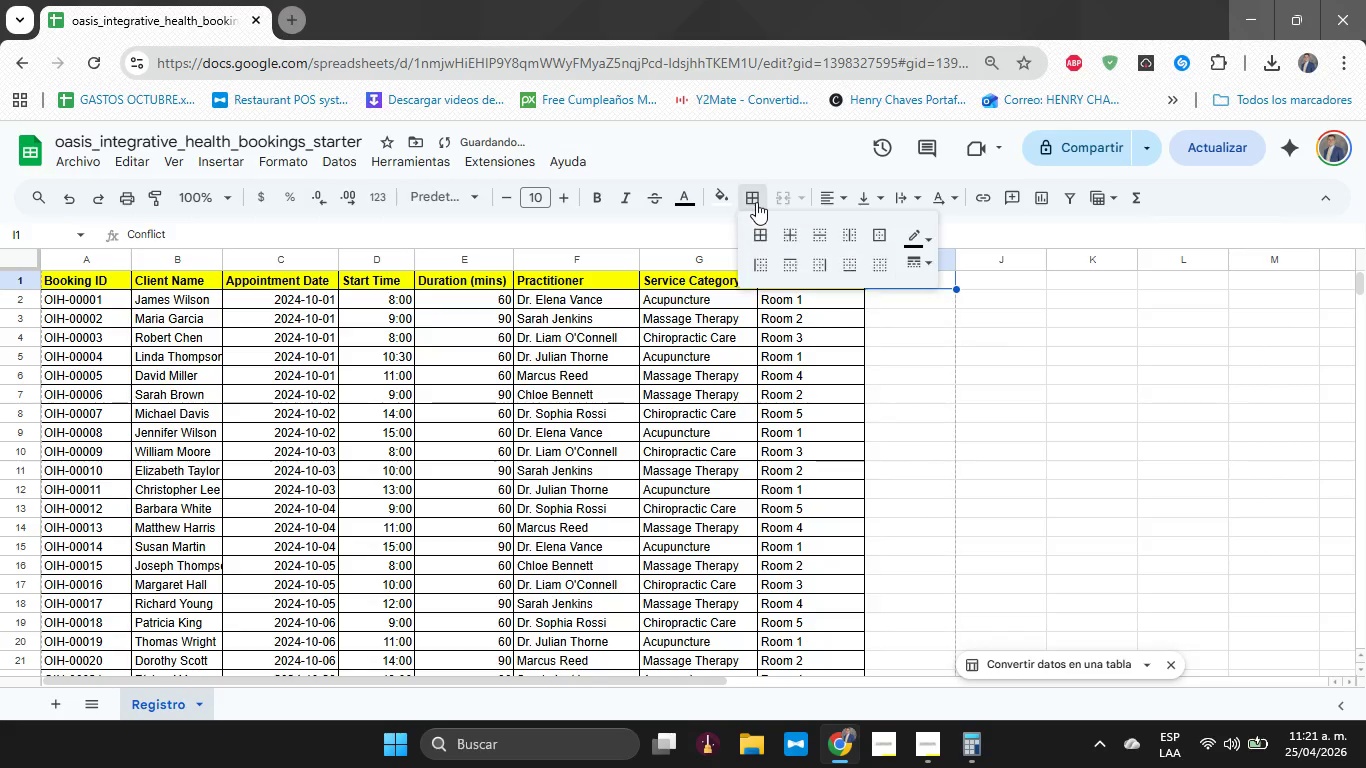 
double_click([761, 227])
 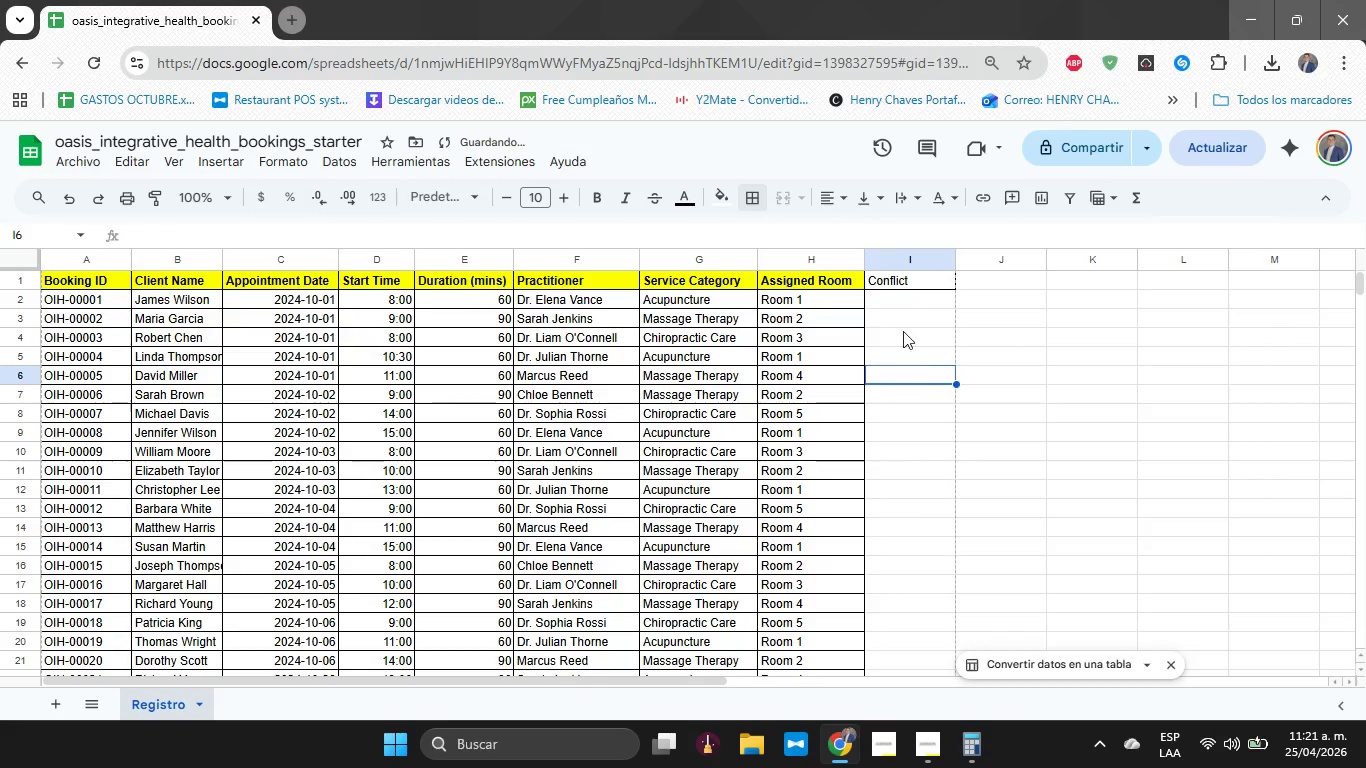 
left_click([895, 287])
 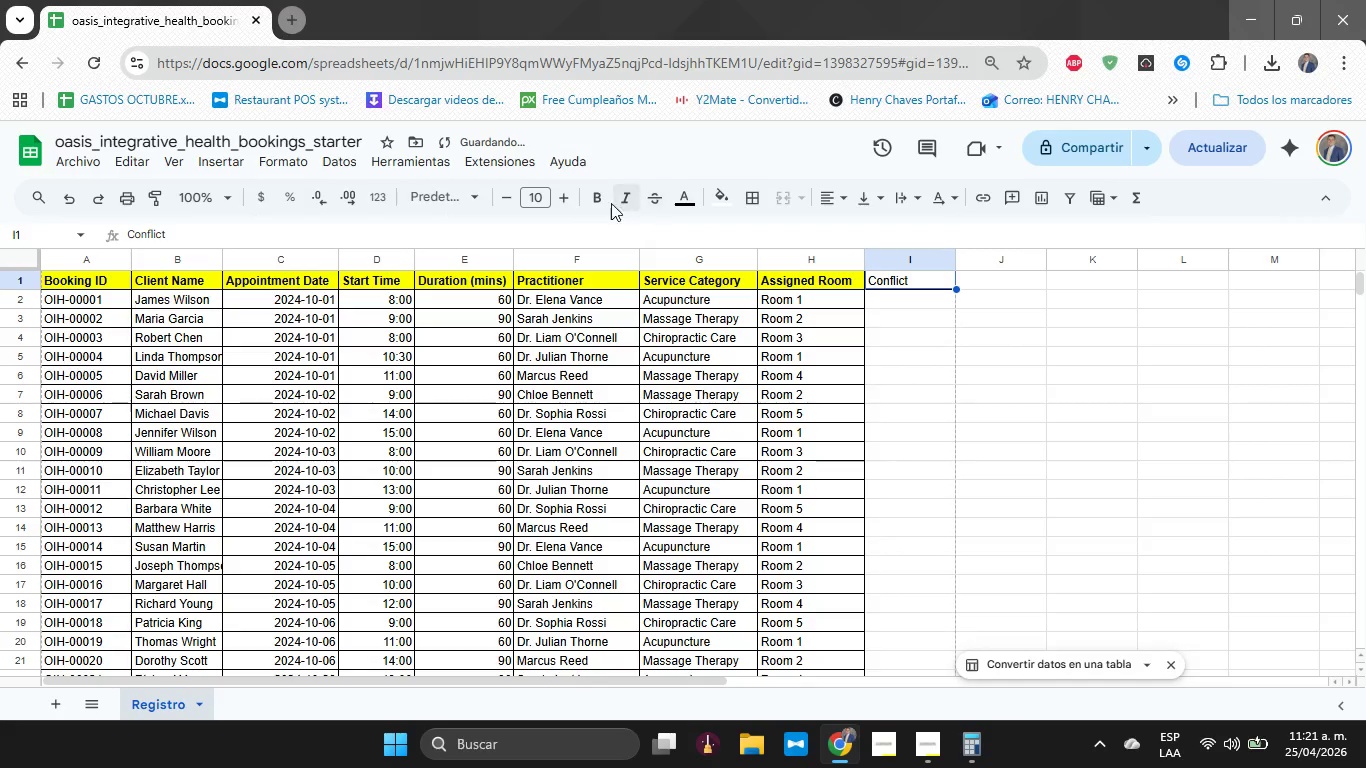 
left_click([587, 194])
 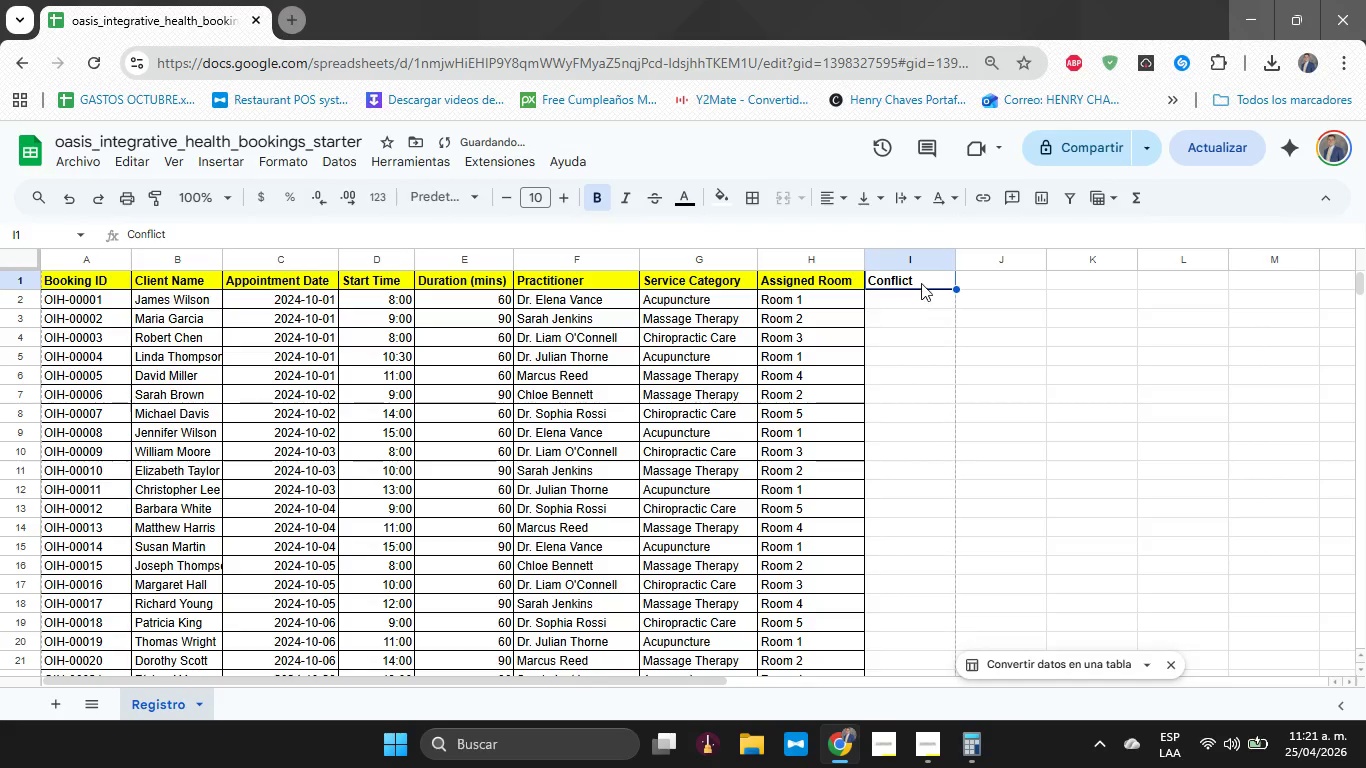 
left_click([921, 315])
 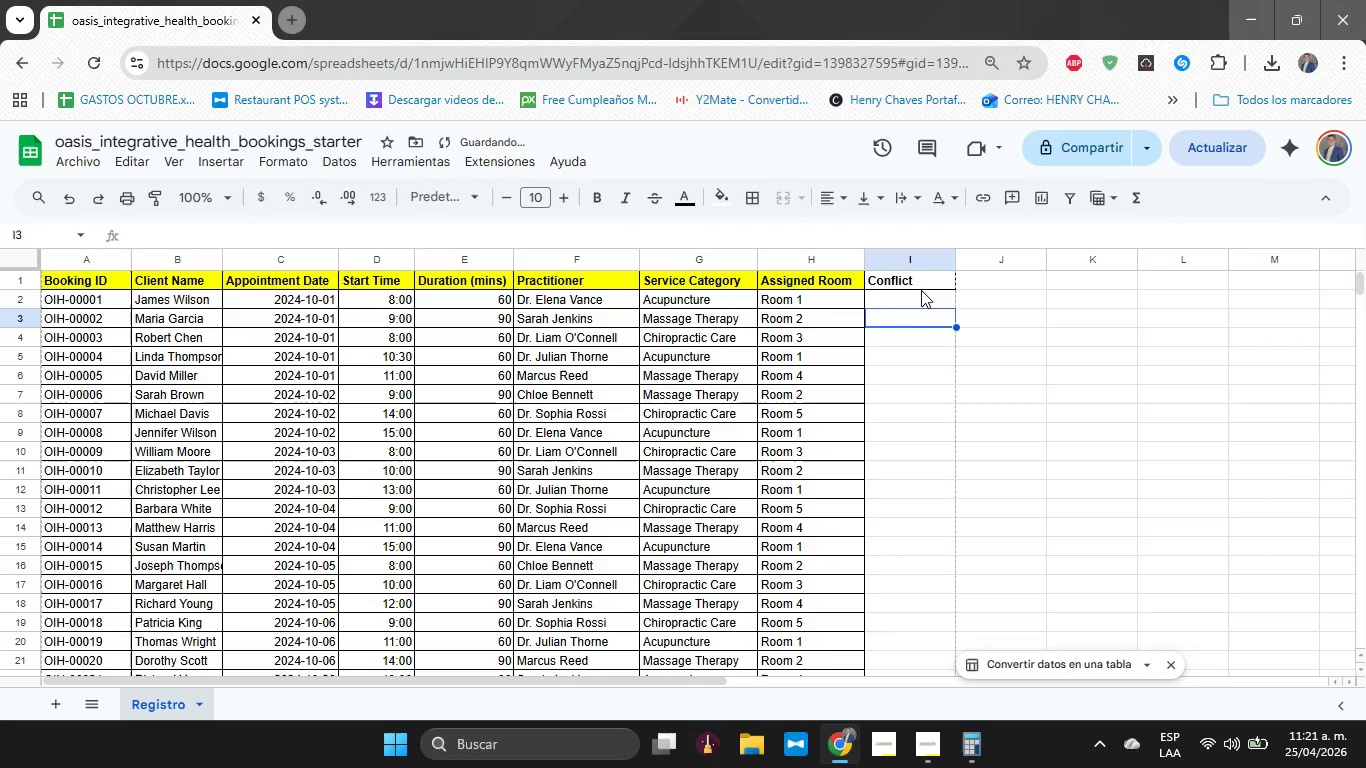 
left_click([921, 290])
 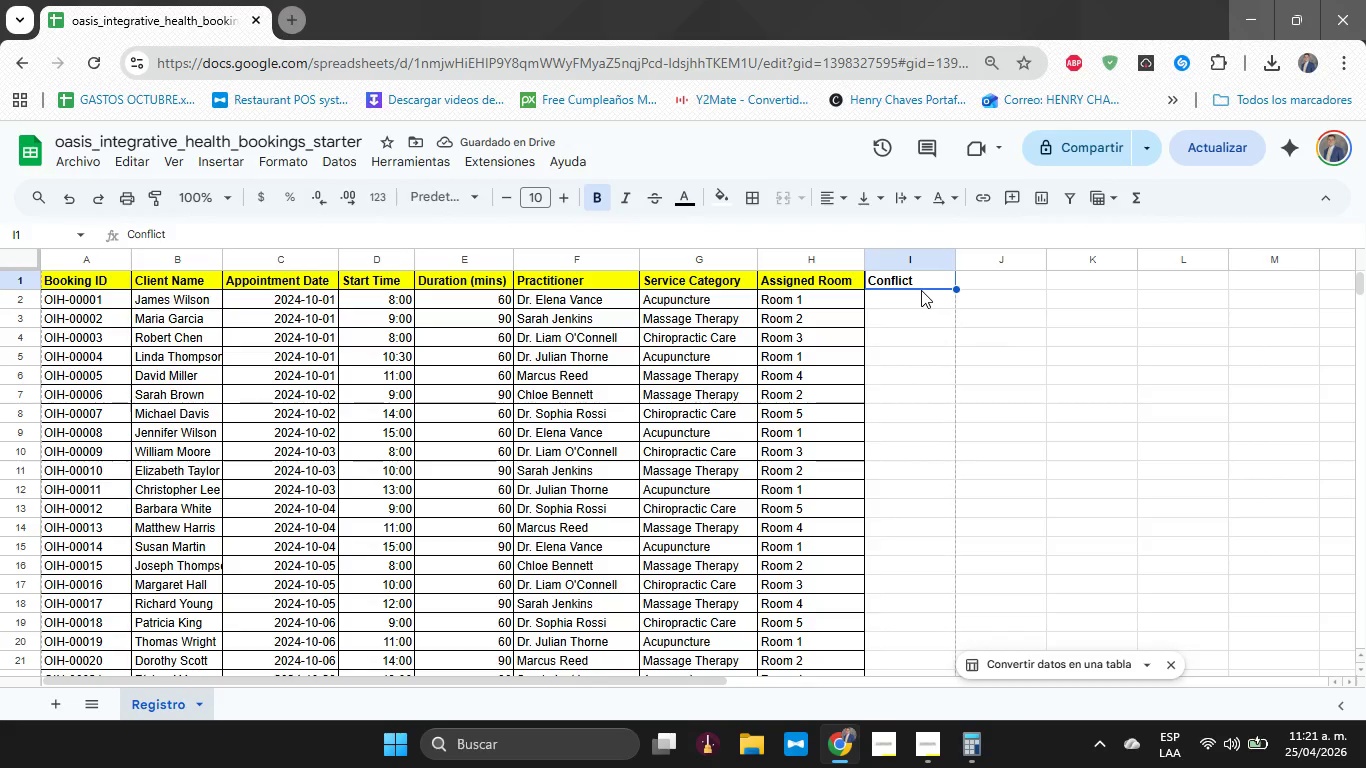 
key(Control+ControlLeft)
 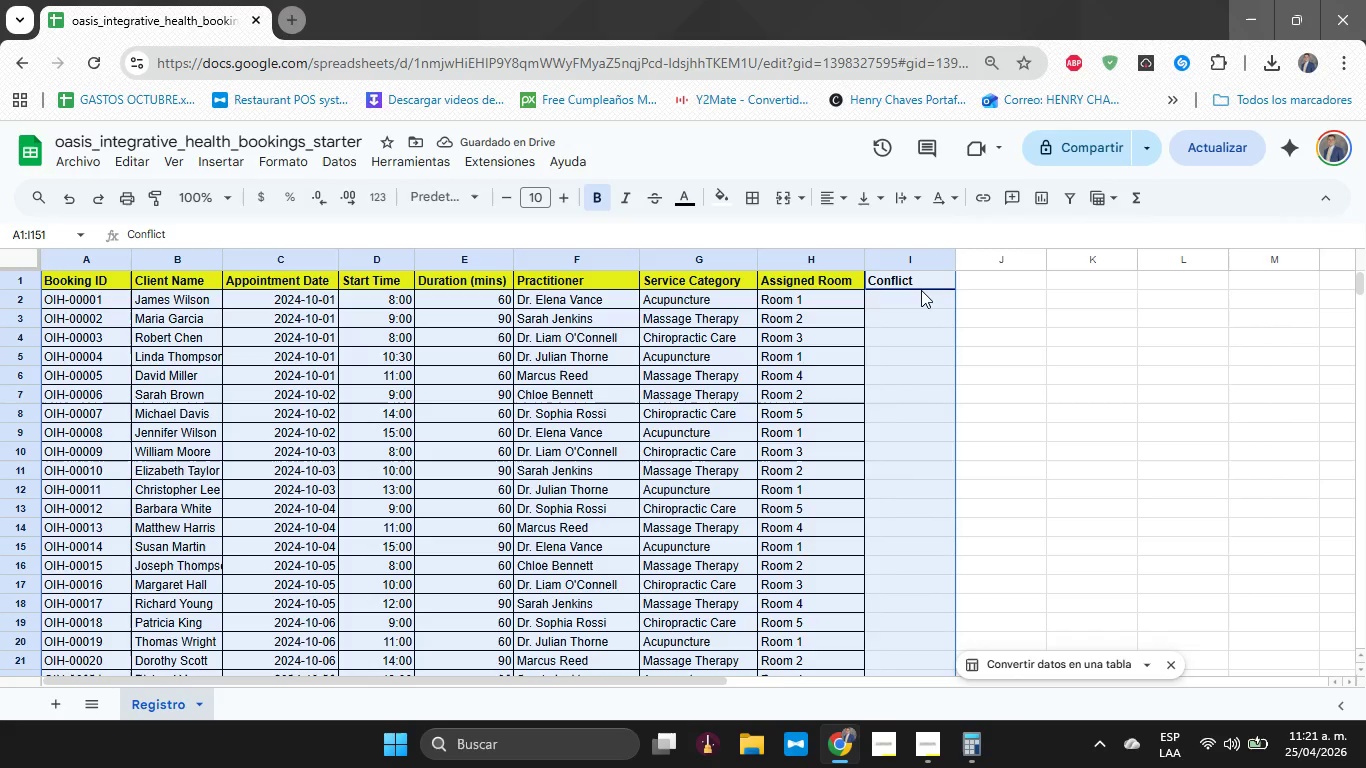 
key(Control+A)
 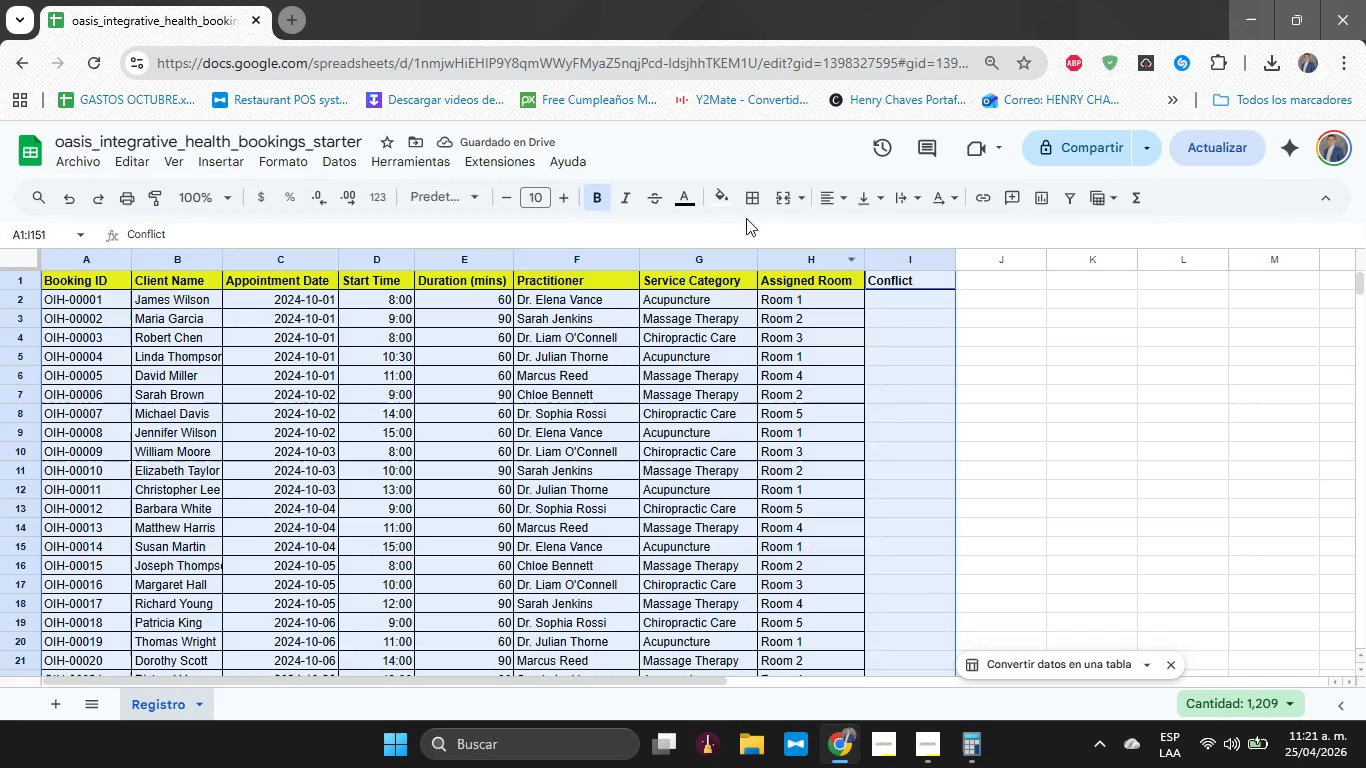 
left_click([746, 207])
 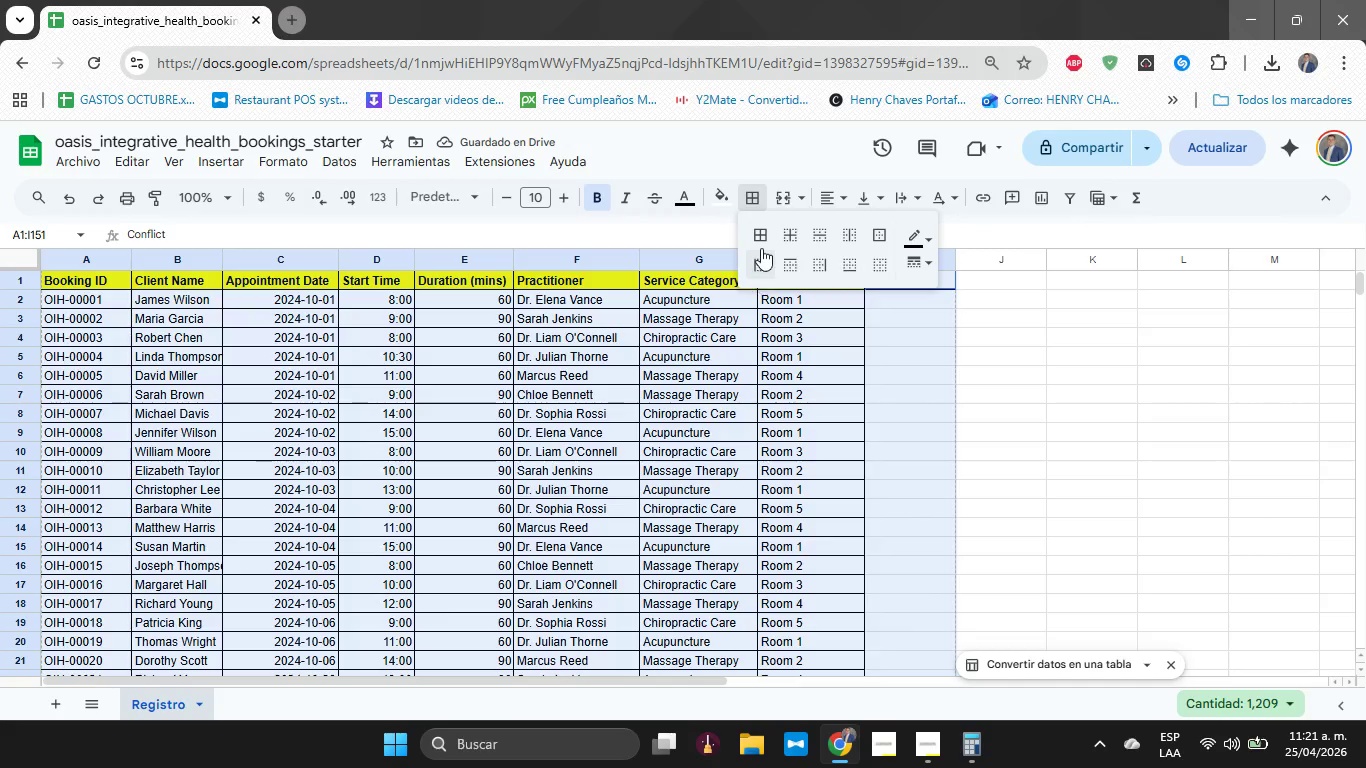 
left_click([761, 248])
 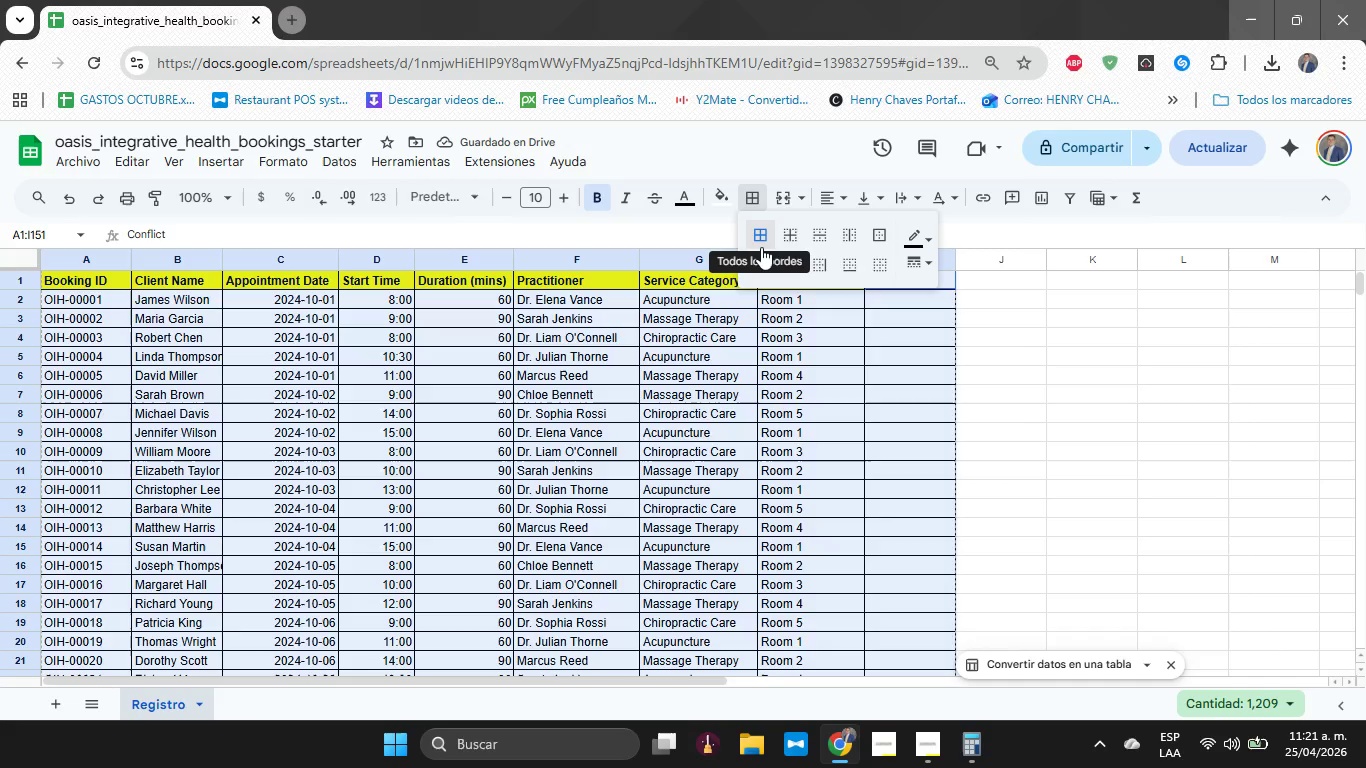 
wait(6.84)
 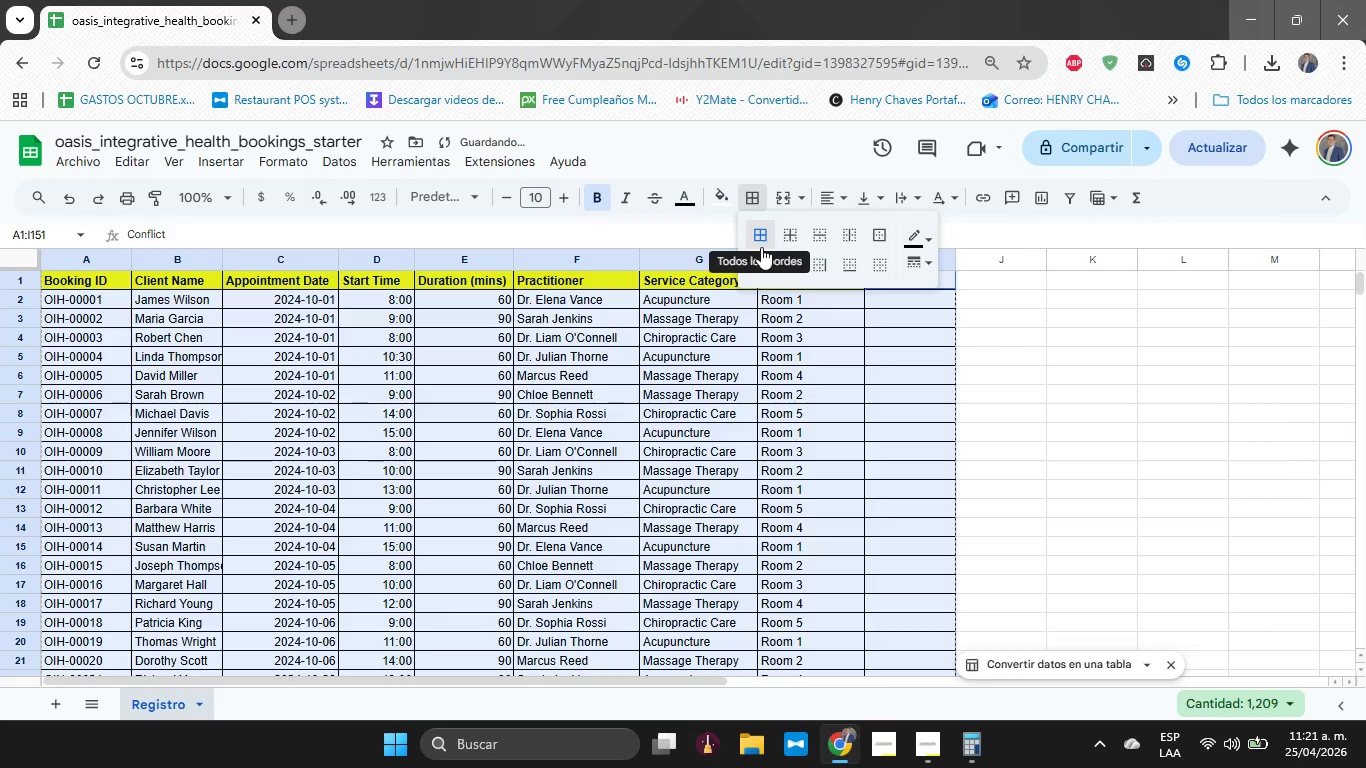 
left_click([963, 356])
 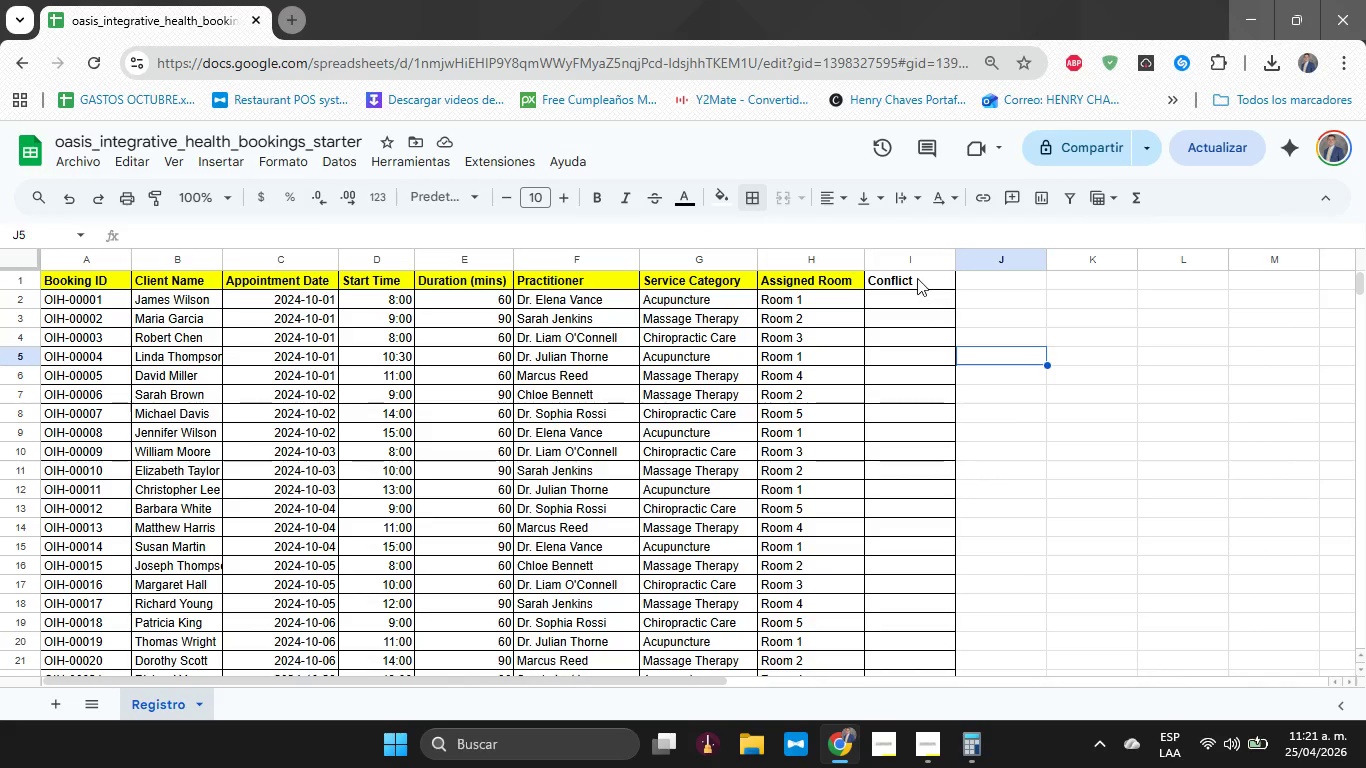 
left_click([916, 275])
 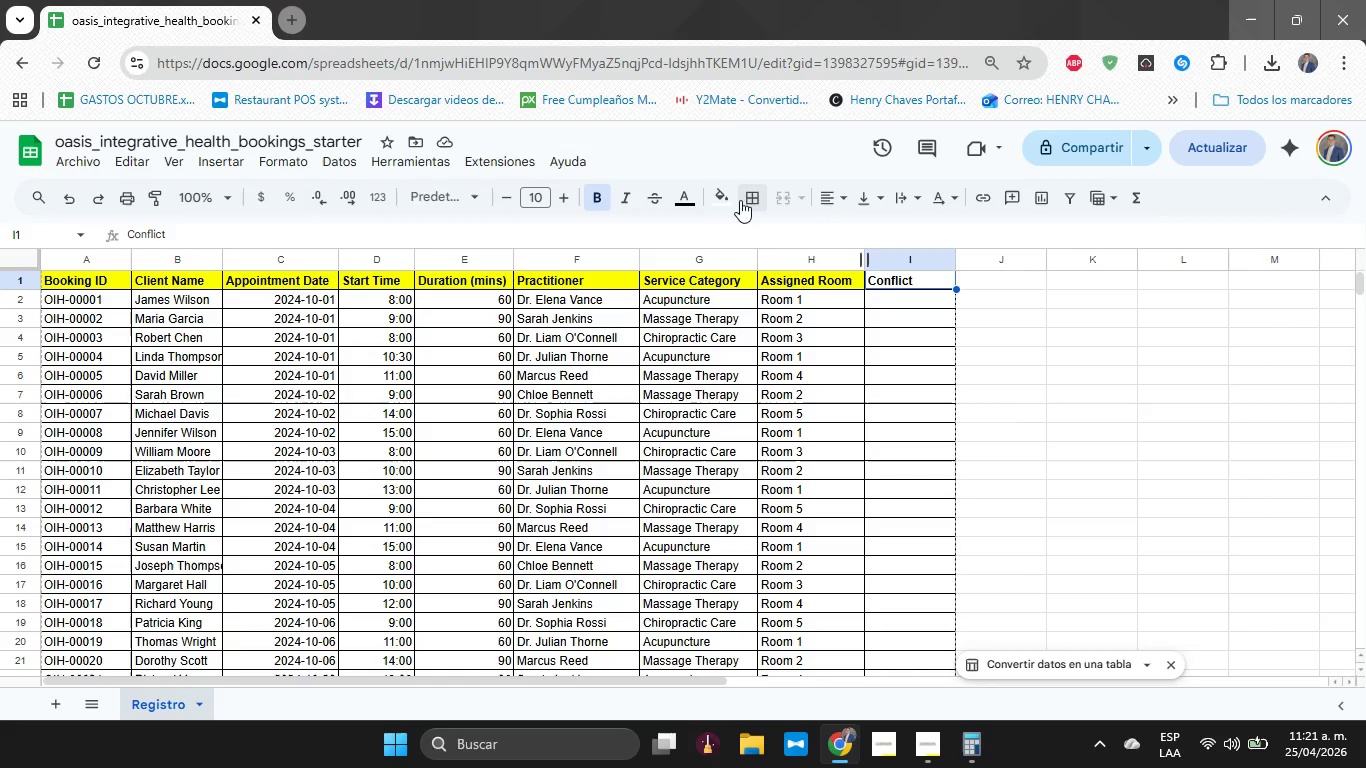 
left_click([725, 200])
 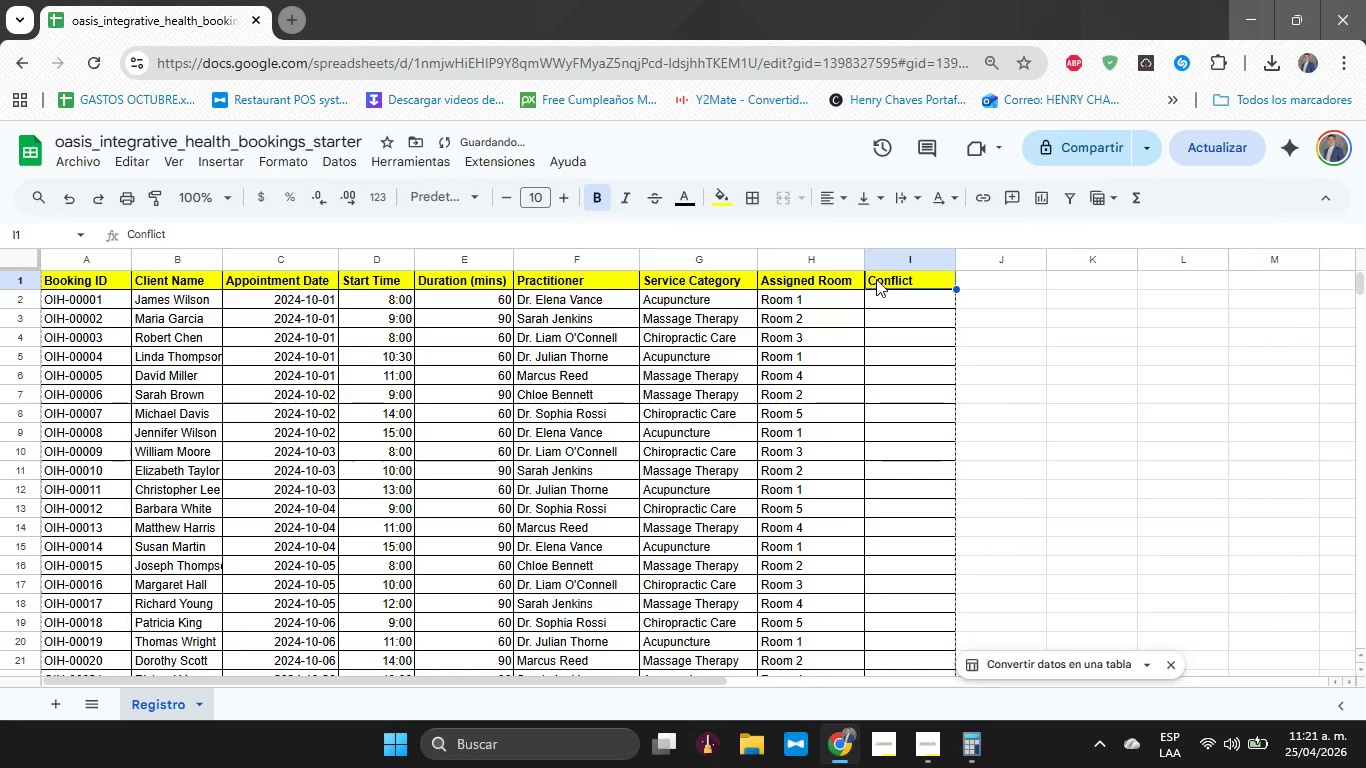 
left_click([890, 303])
 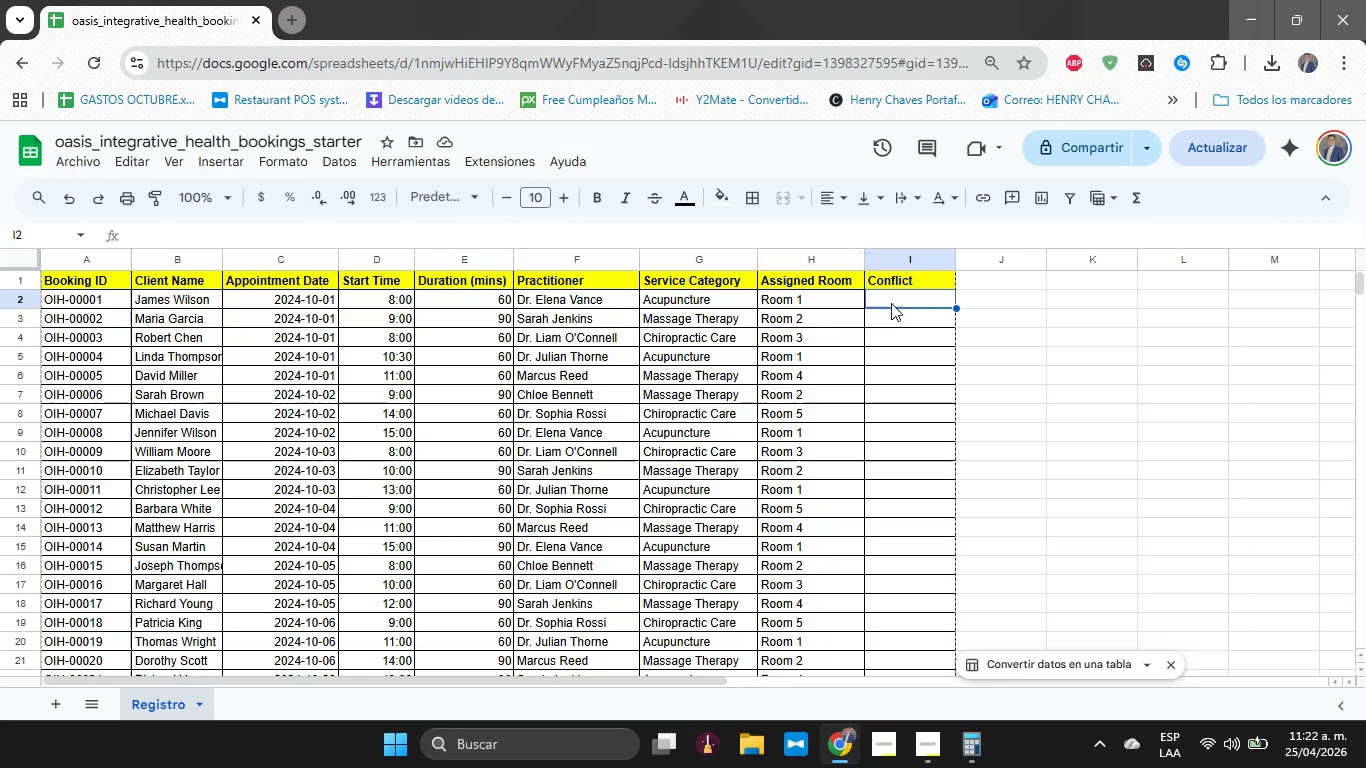 
wait(47.05)
 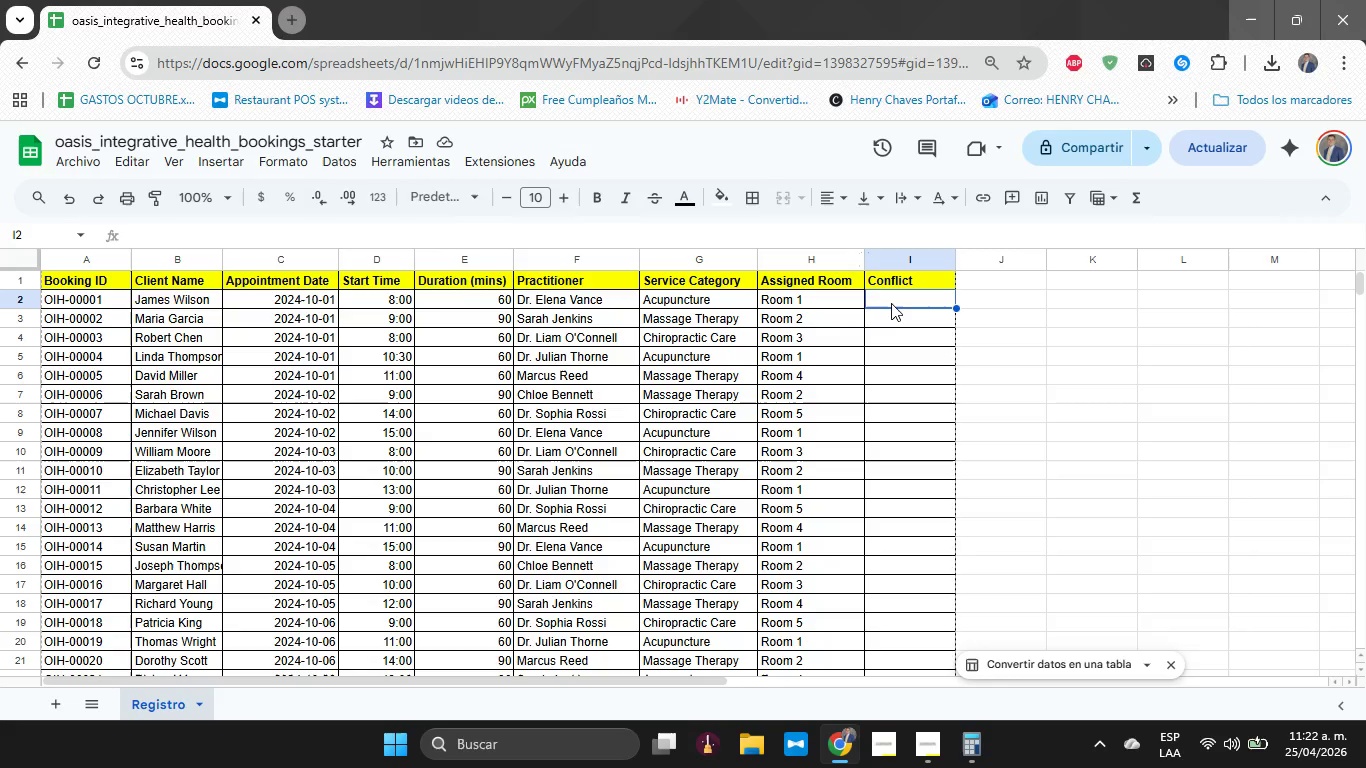 
left_click([590, 236])
 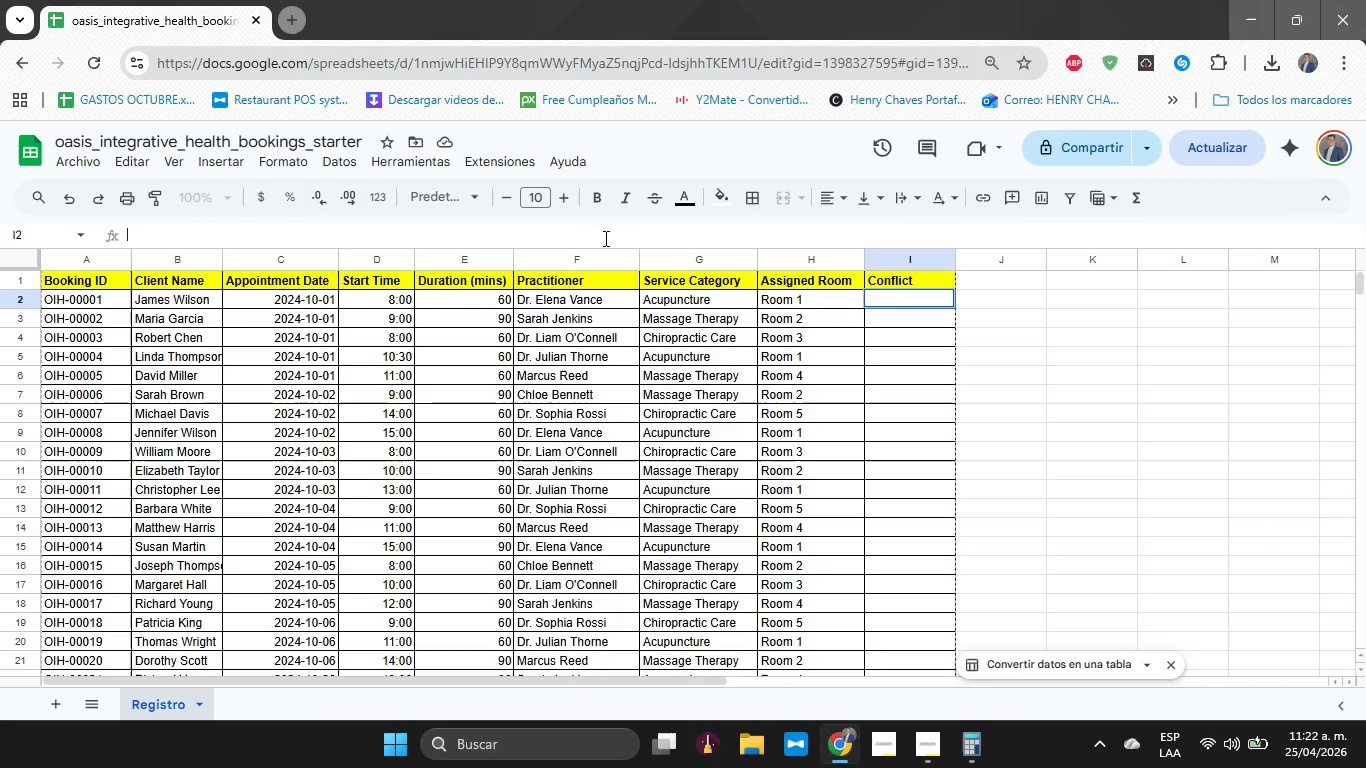 
wait(6.17)
 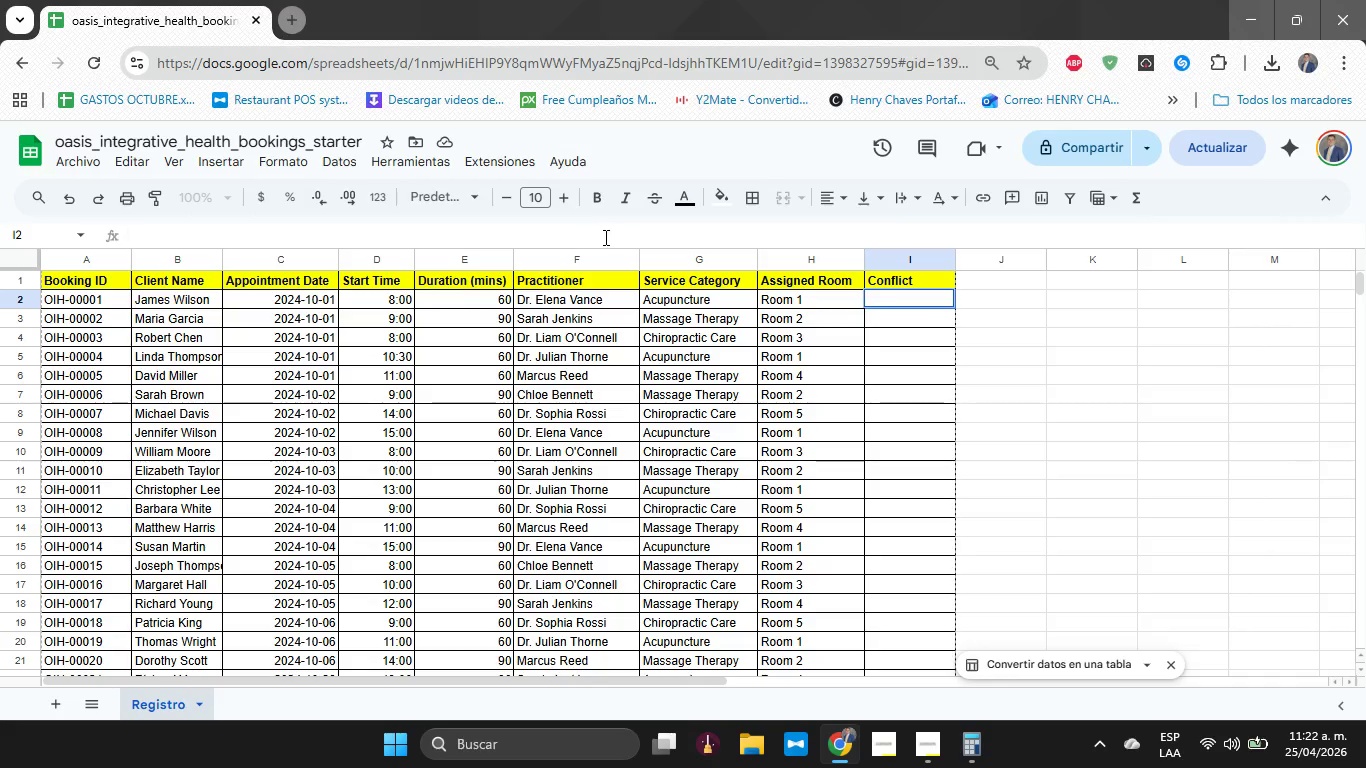 
left_click([326, 240])
 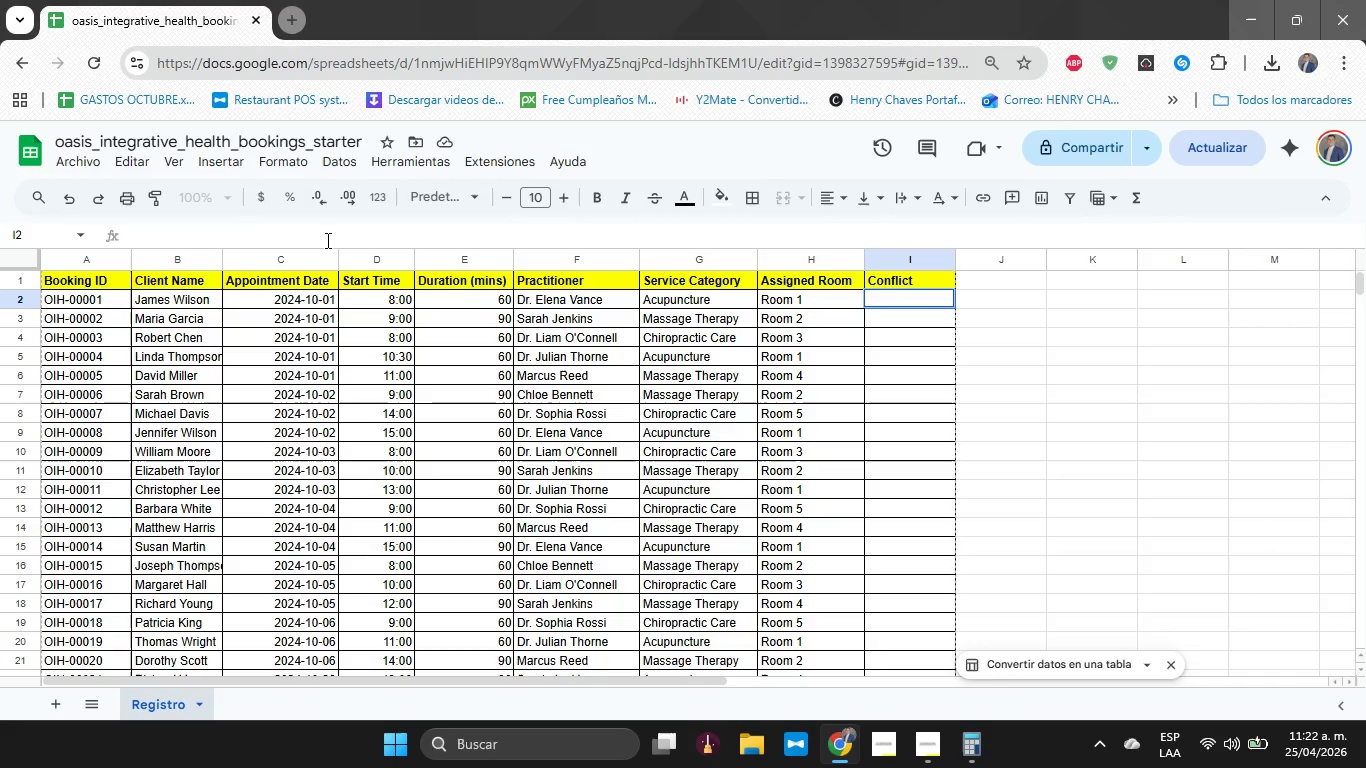 
key(Shift+ShiftRight)
 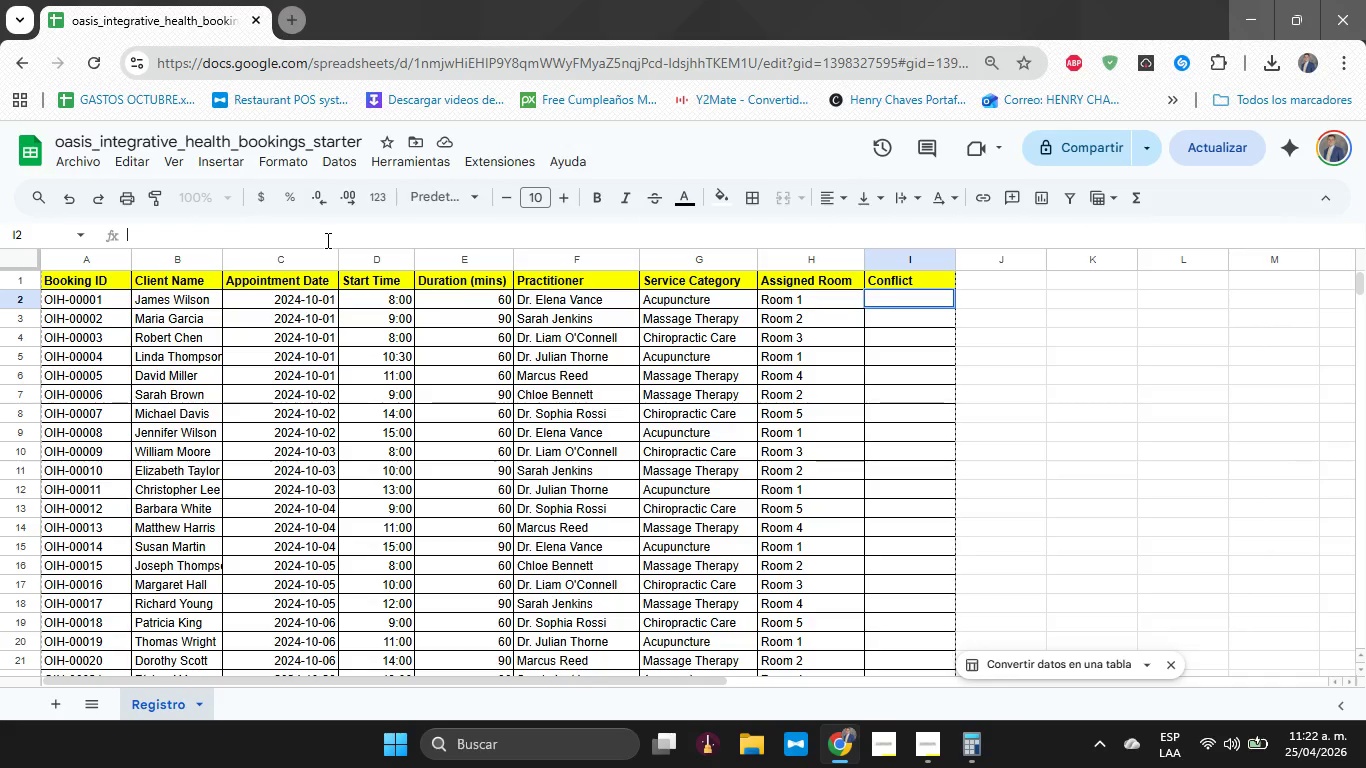 
key(Shift+0)
 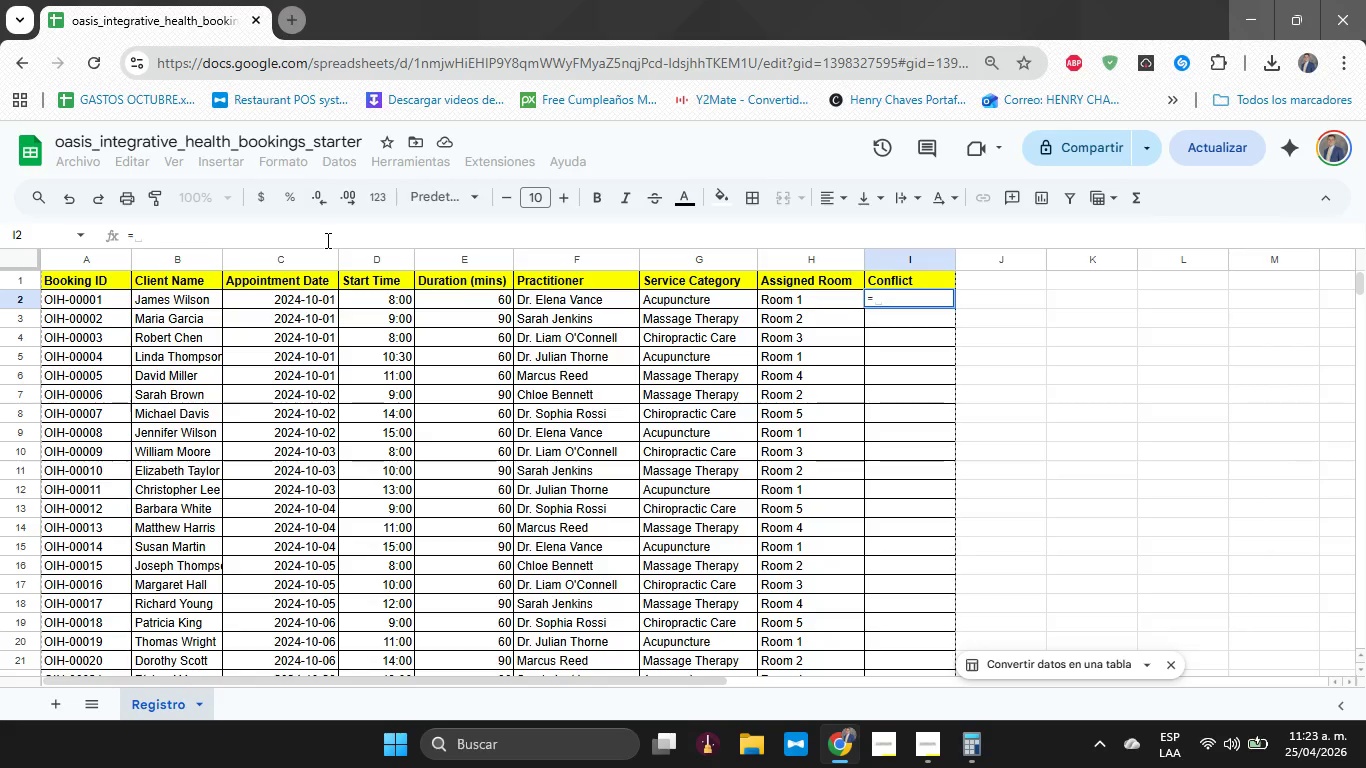 
wait(37.89)
 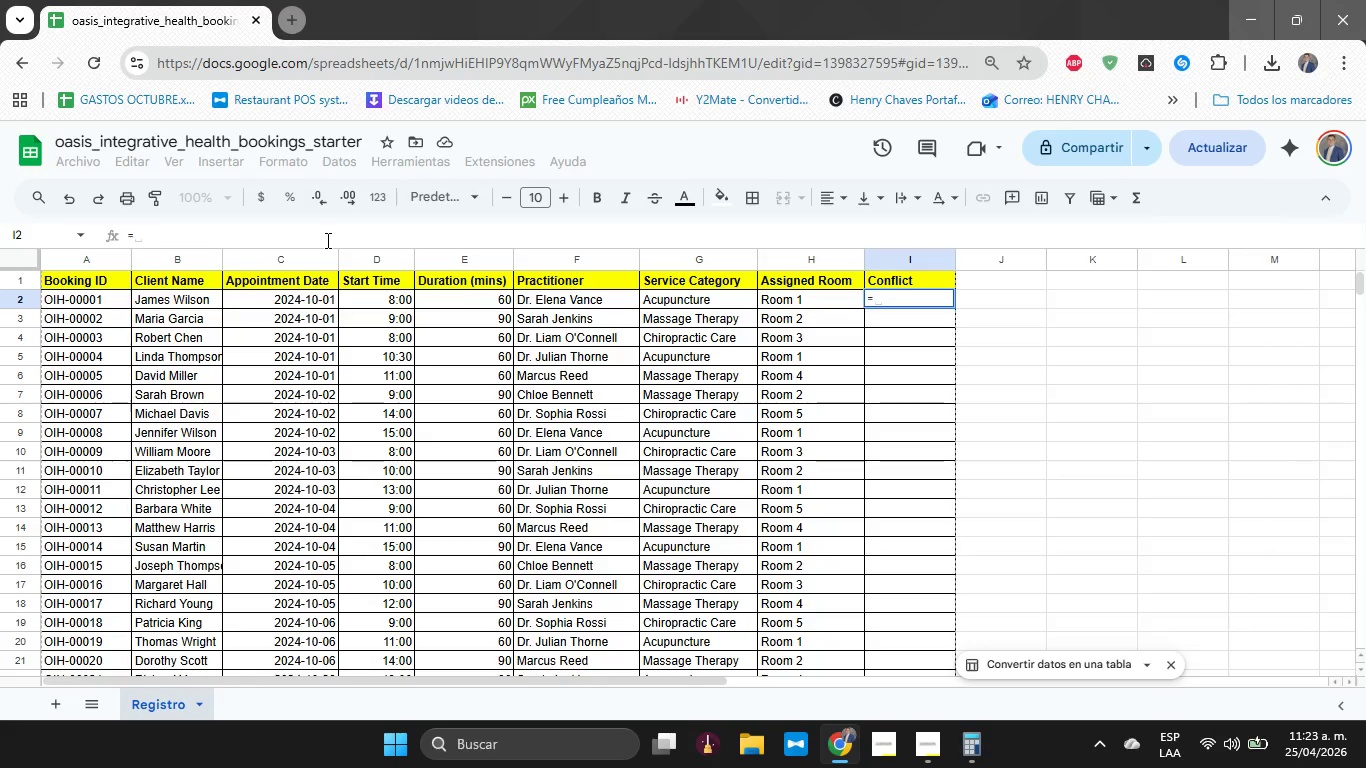 
left_click([335, 233])
 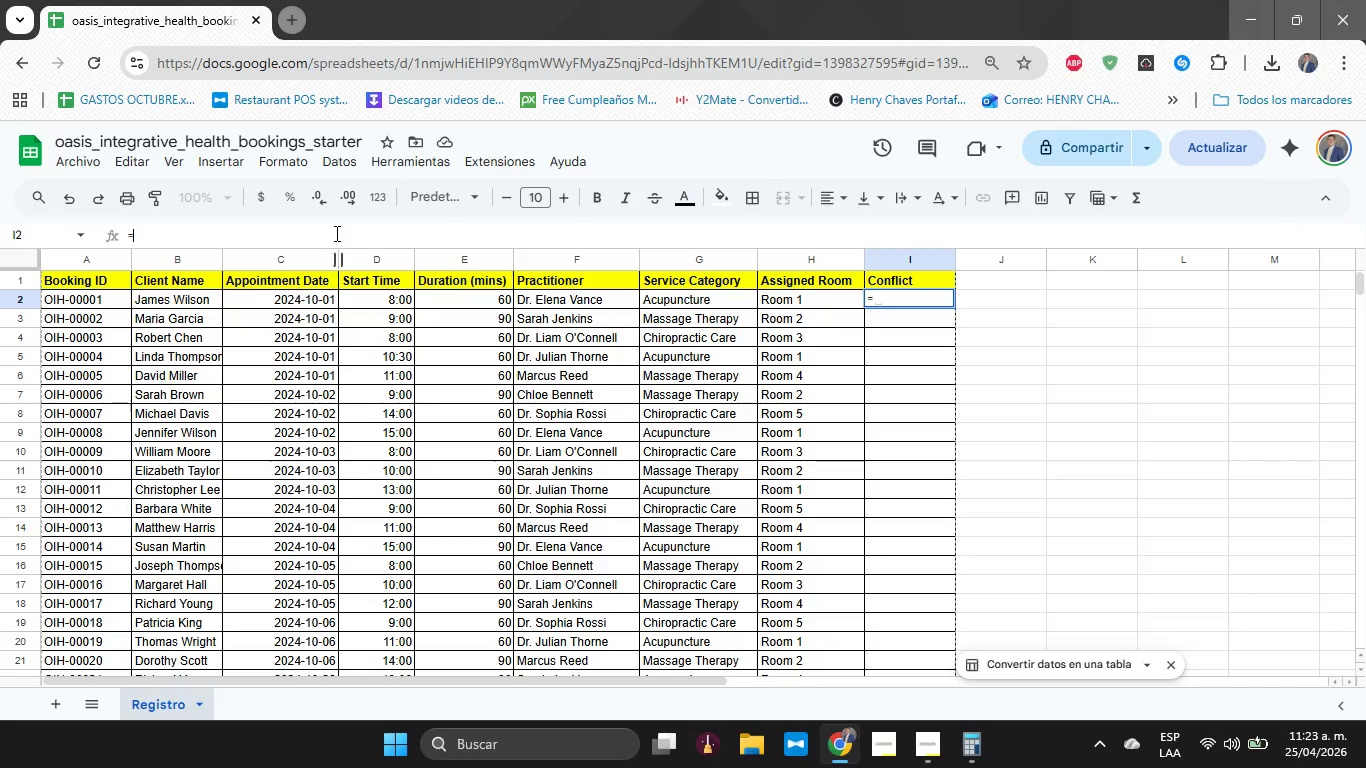 
type(SI*CONTAR.SI.CONJUNTO*C2>C1500)
 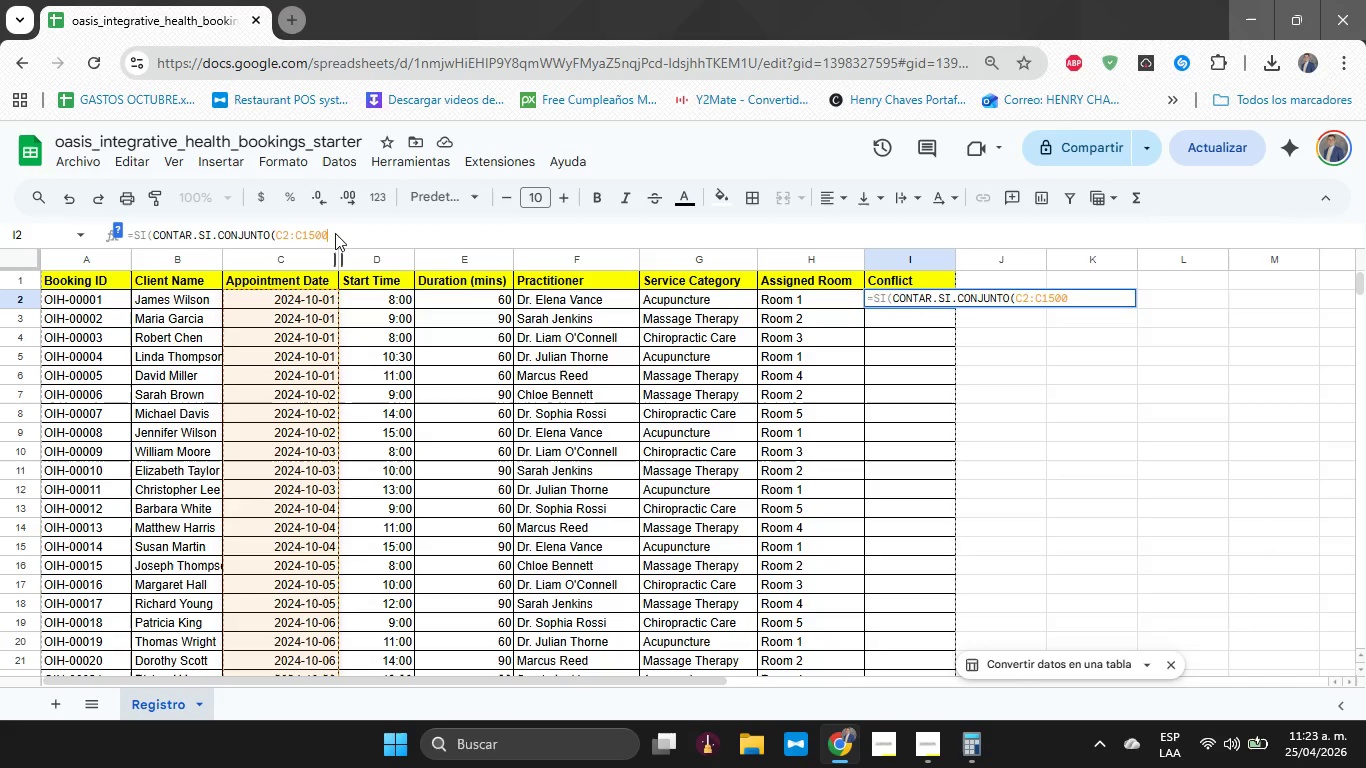 
scroll: coordinate [455, 490], scroll_direction: down, amount: 27.0
 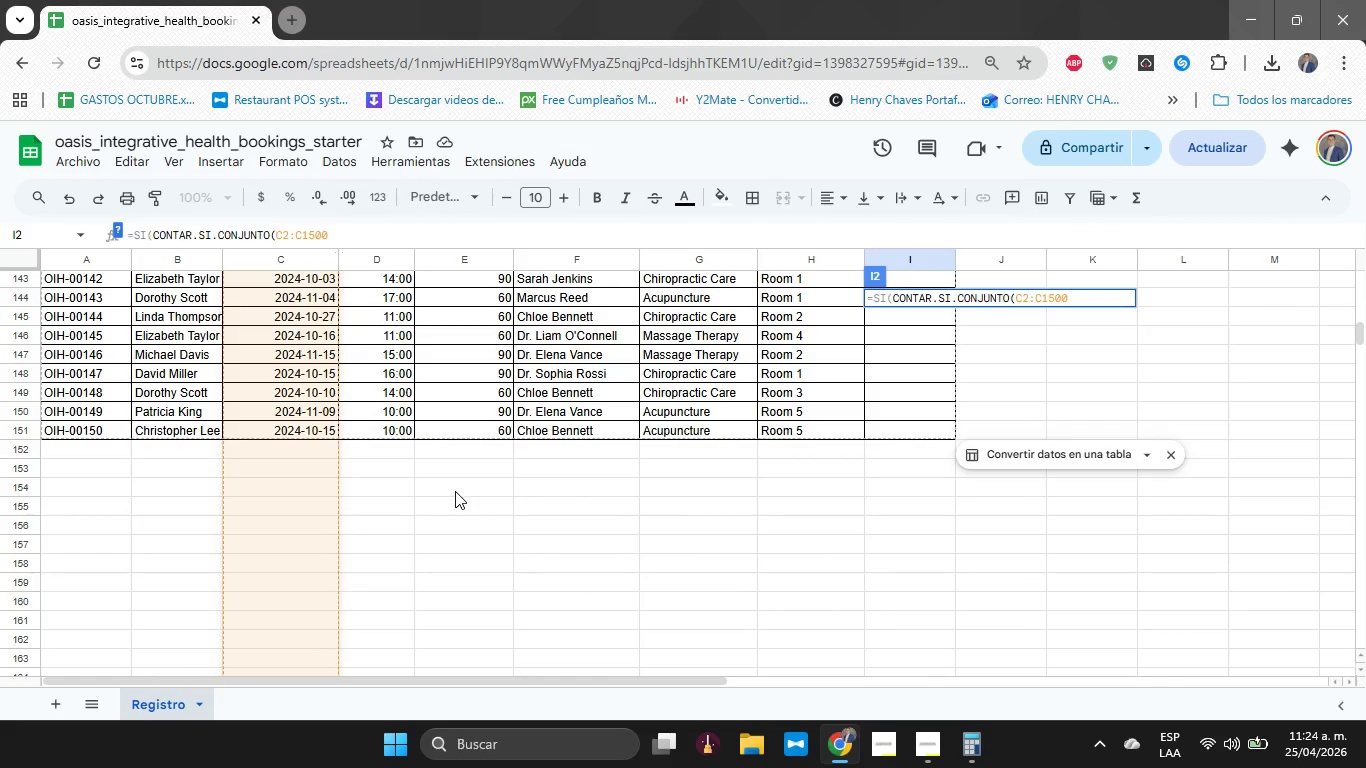 
scroll: coordinate [455, 491], scroll_direction: up, amount: 14.0
 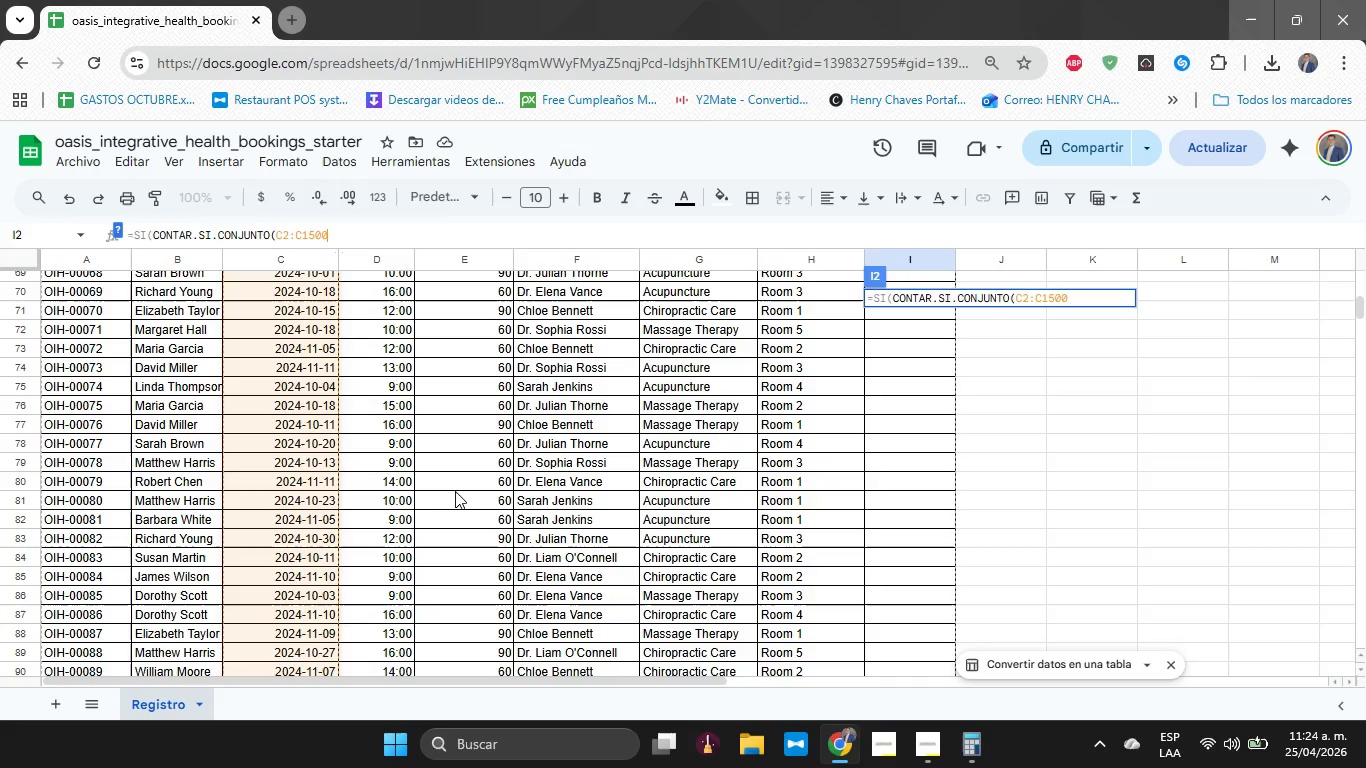 
key(Backspace)
 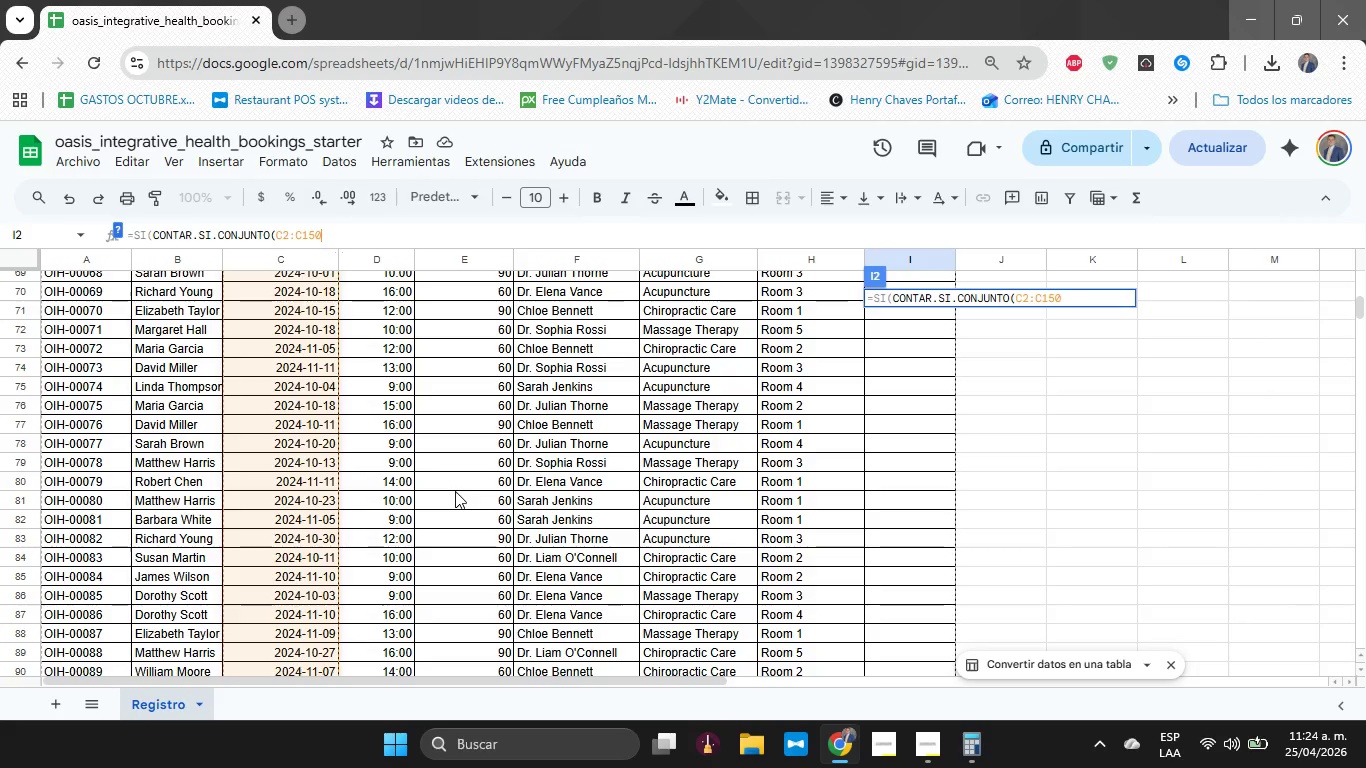 
key(Backspace)
 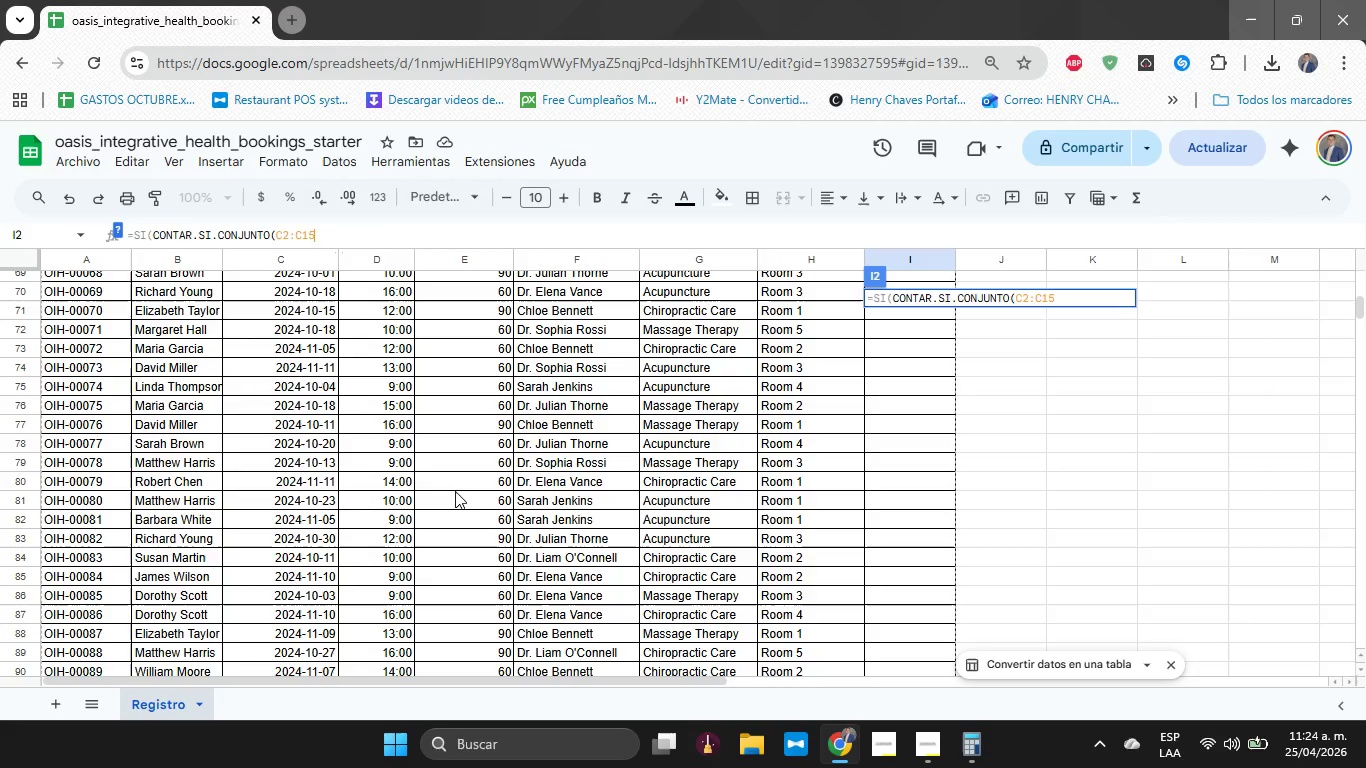 
key(1)
 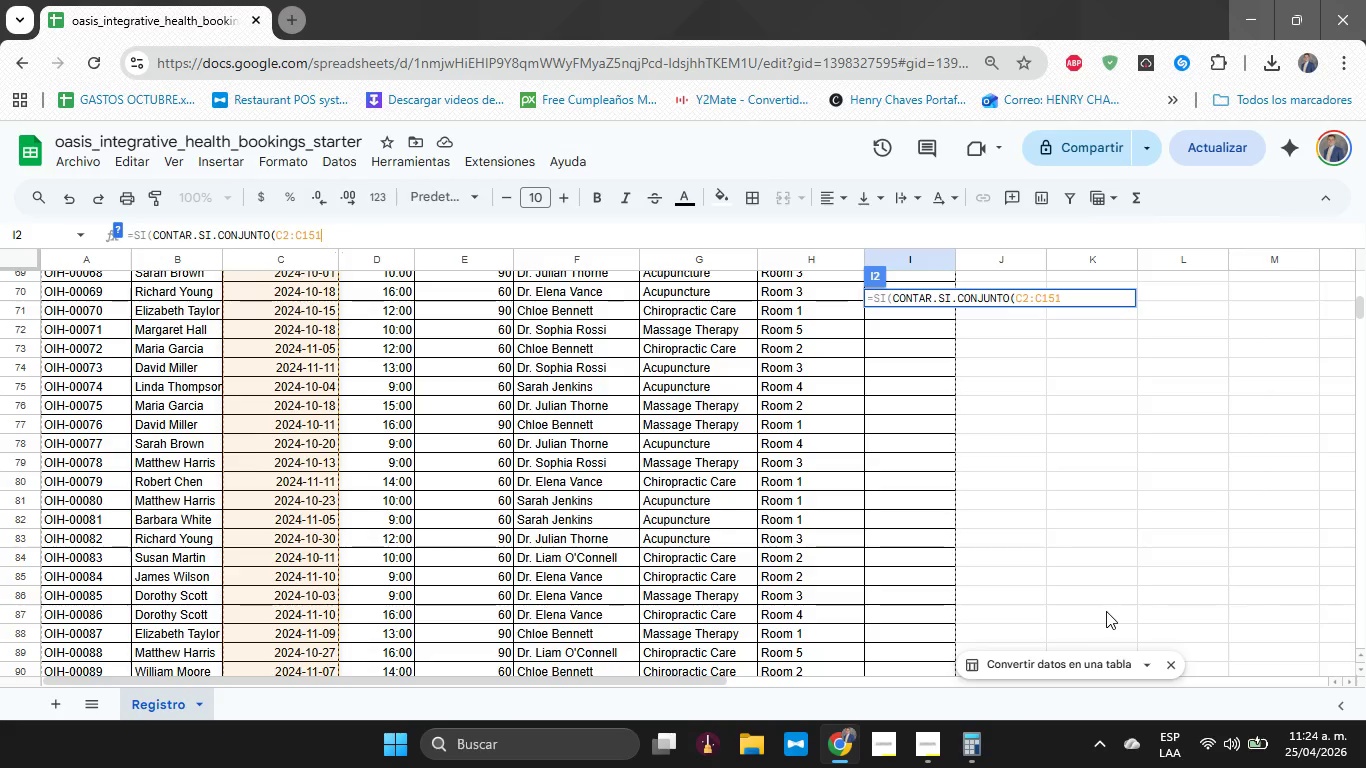 
scroll: coordinate [1076, 598], scroll_direction: up, amount: 24.0
 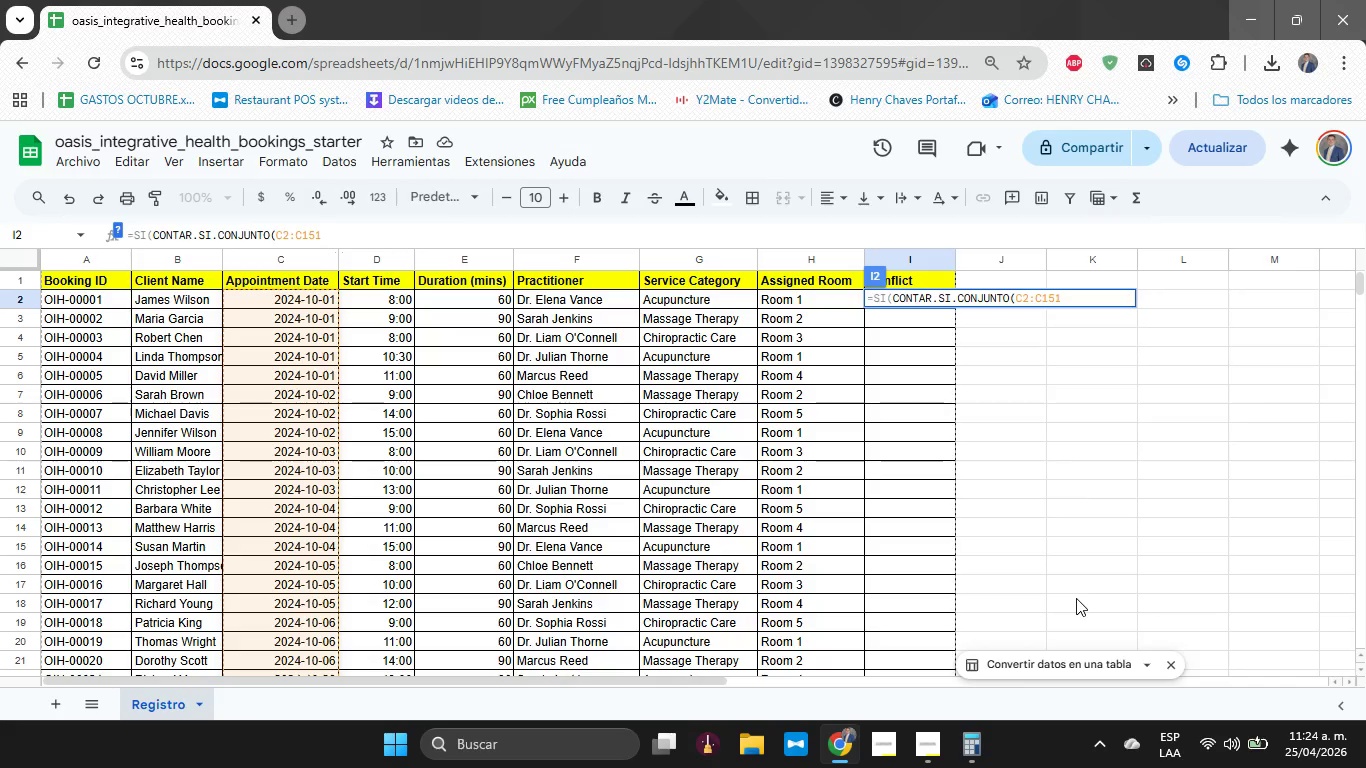 
wait(9.84)
 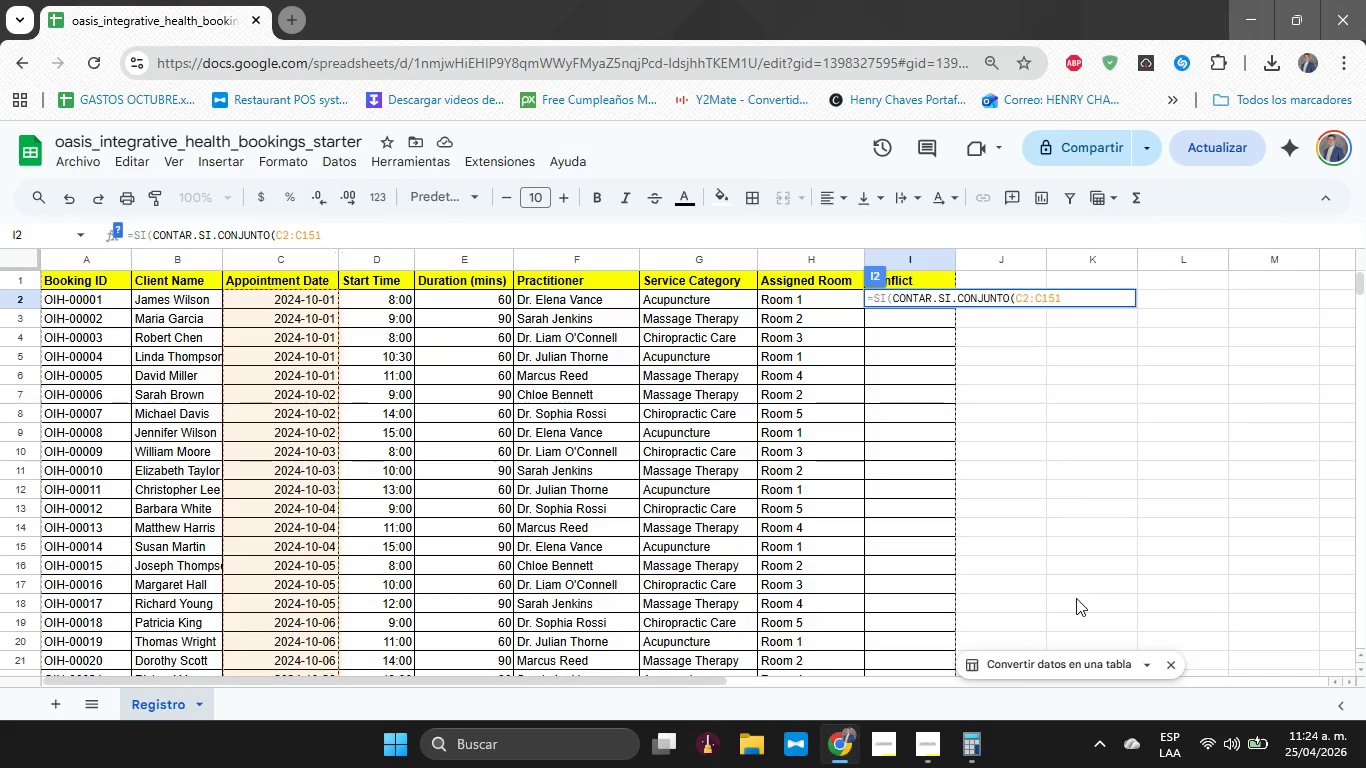 
type(<C2)
 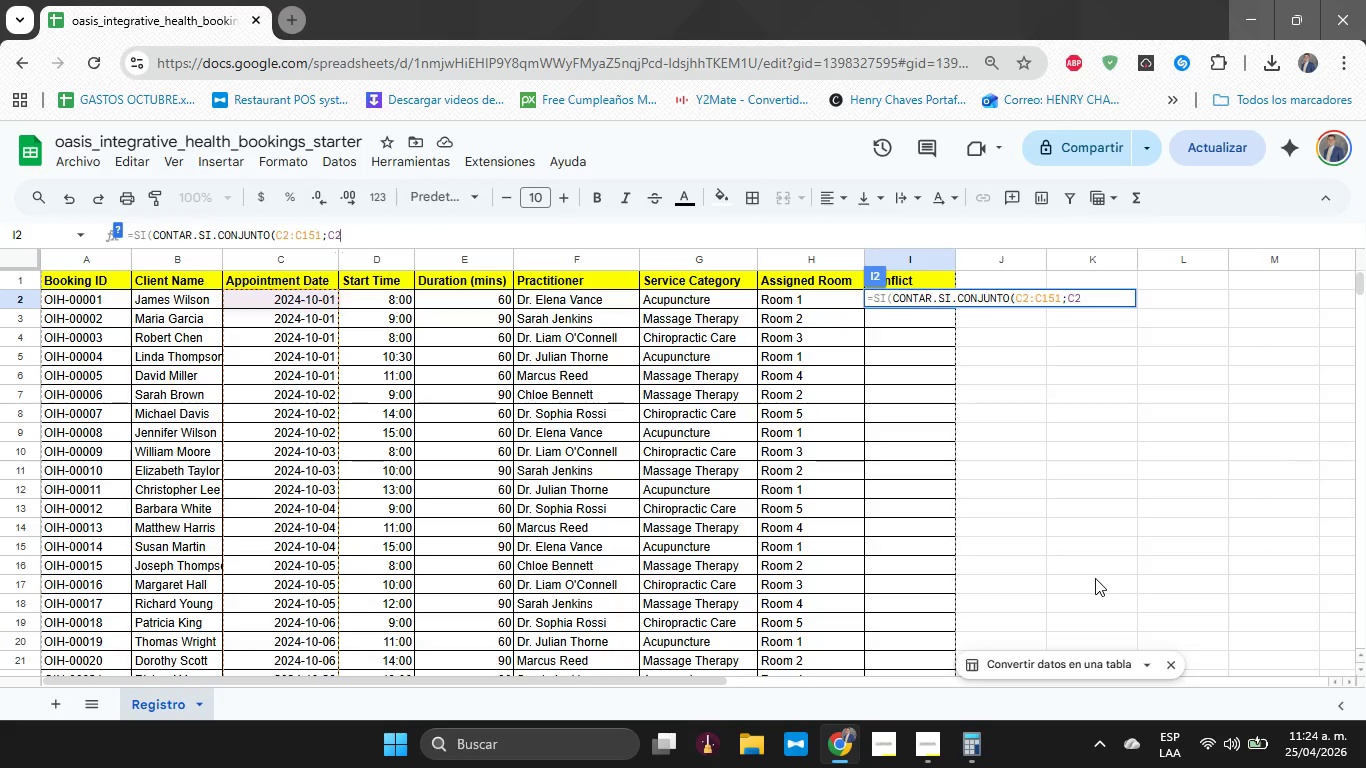 
type(<D2>D151)
 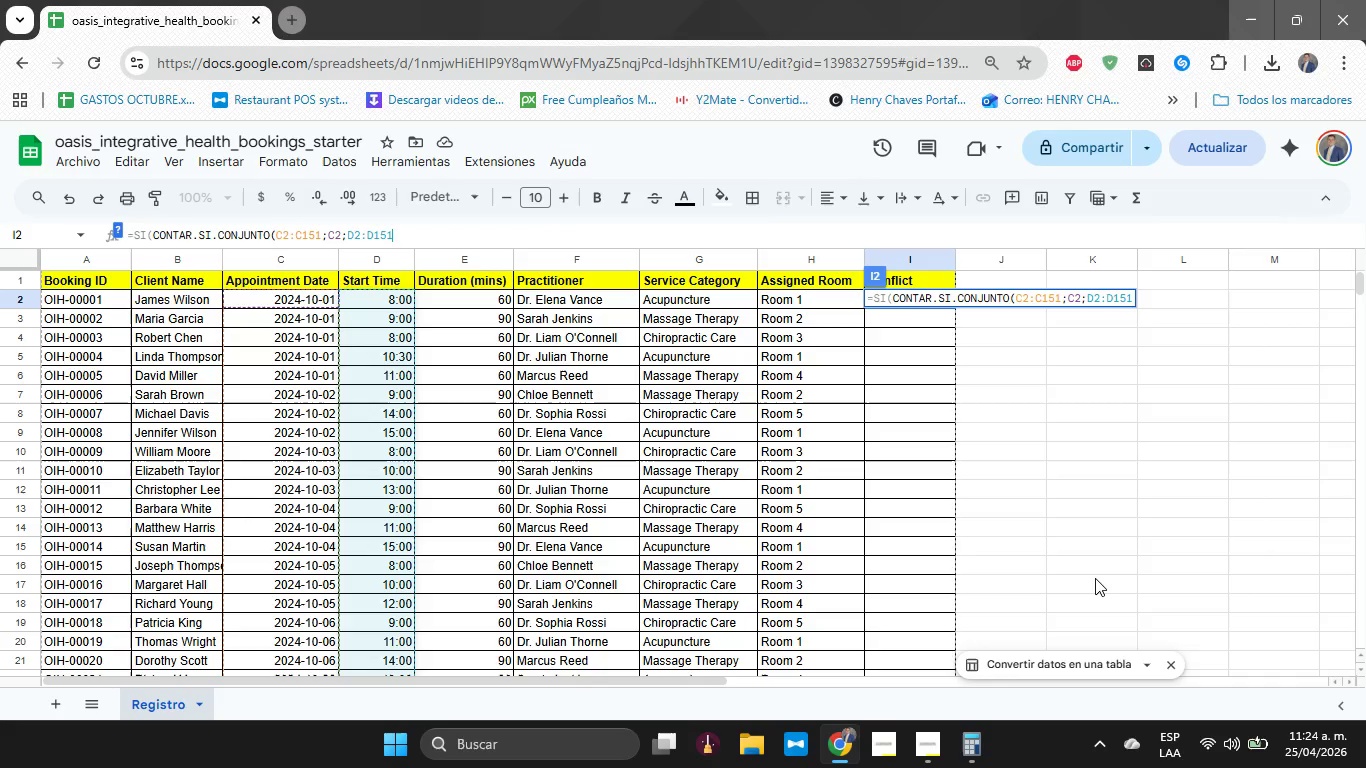 
wait(12.08)
 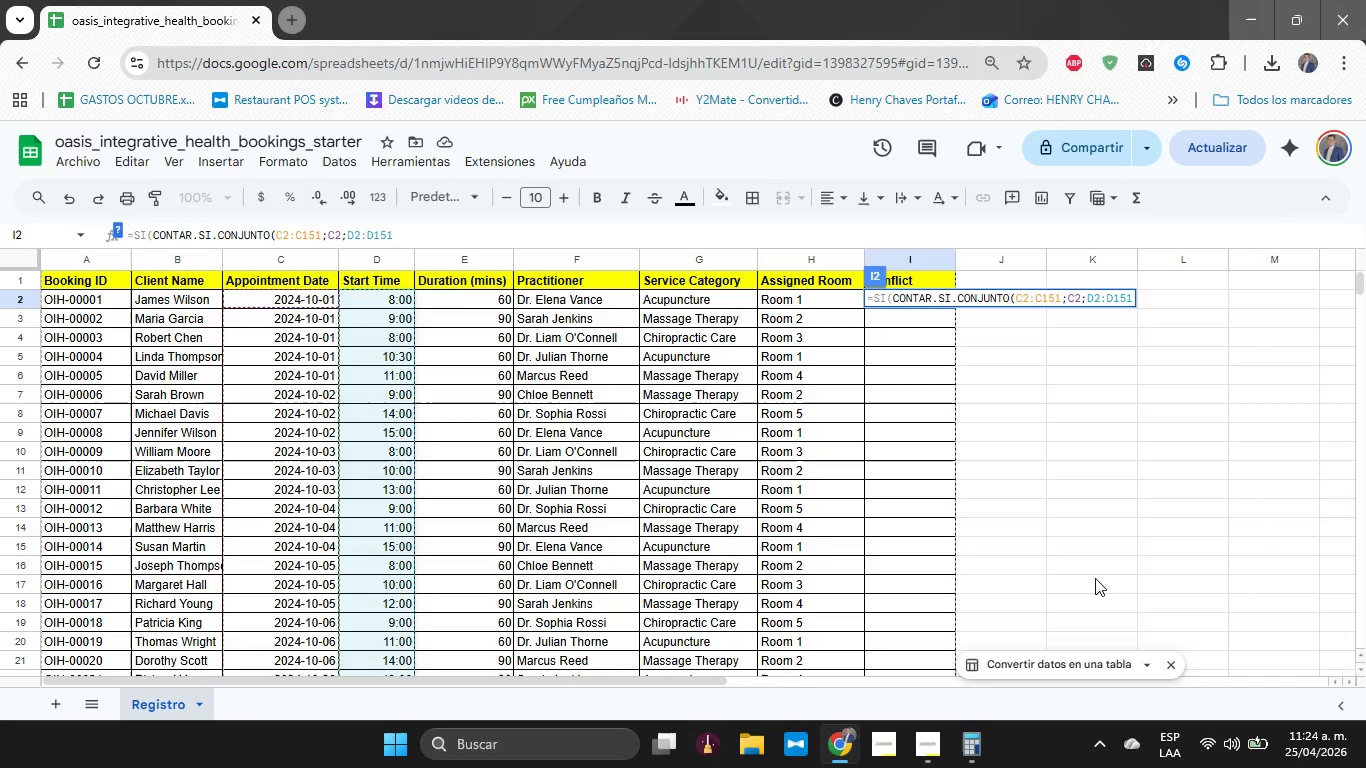 
type(<D2)
 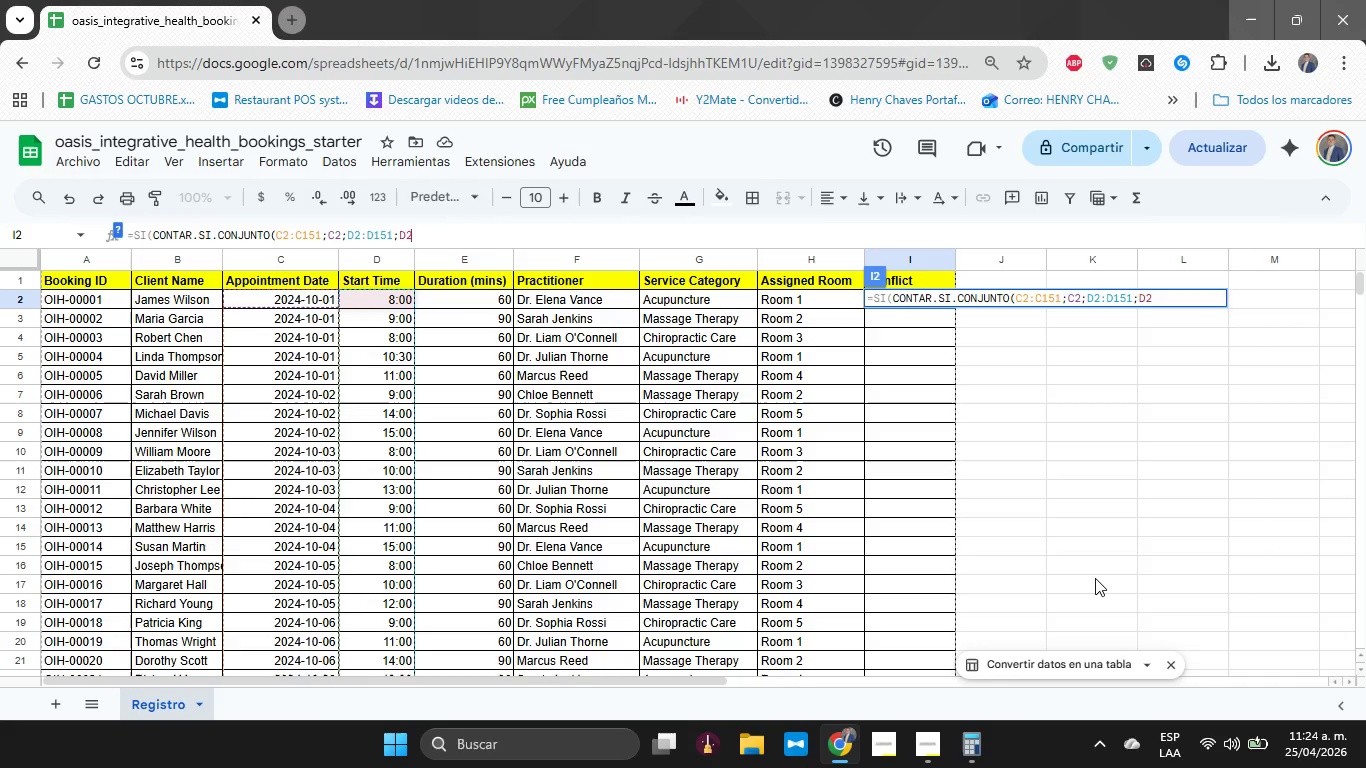 
key(Shift+Comma)
 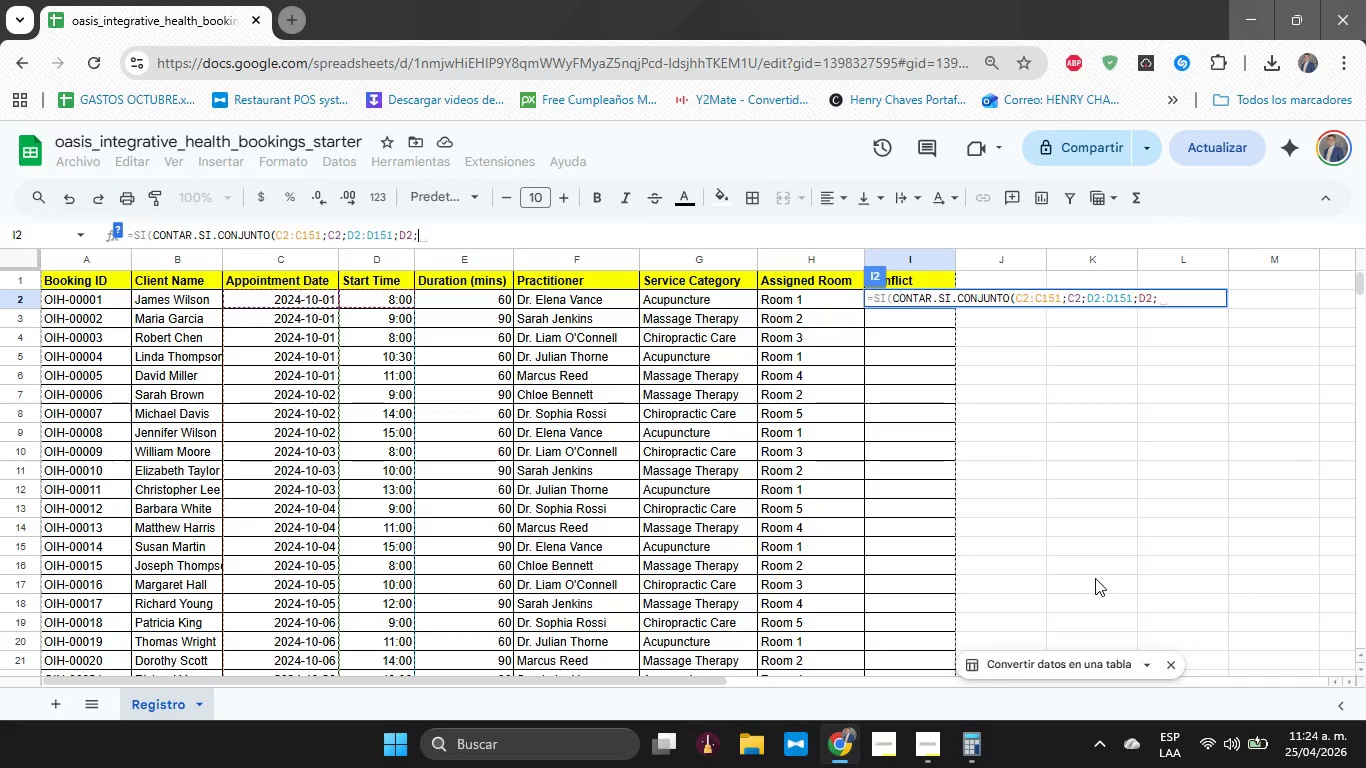 
wait(5.88)
 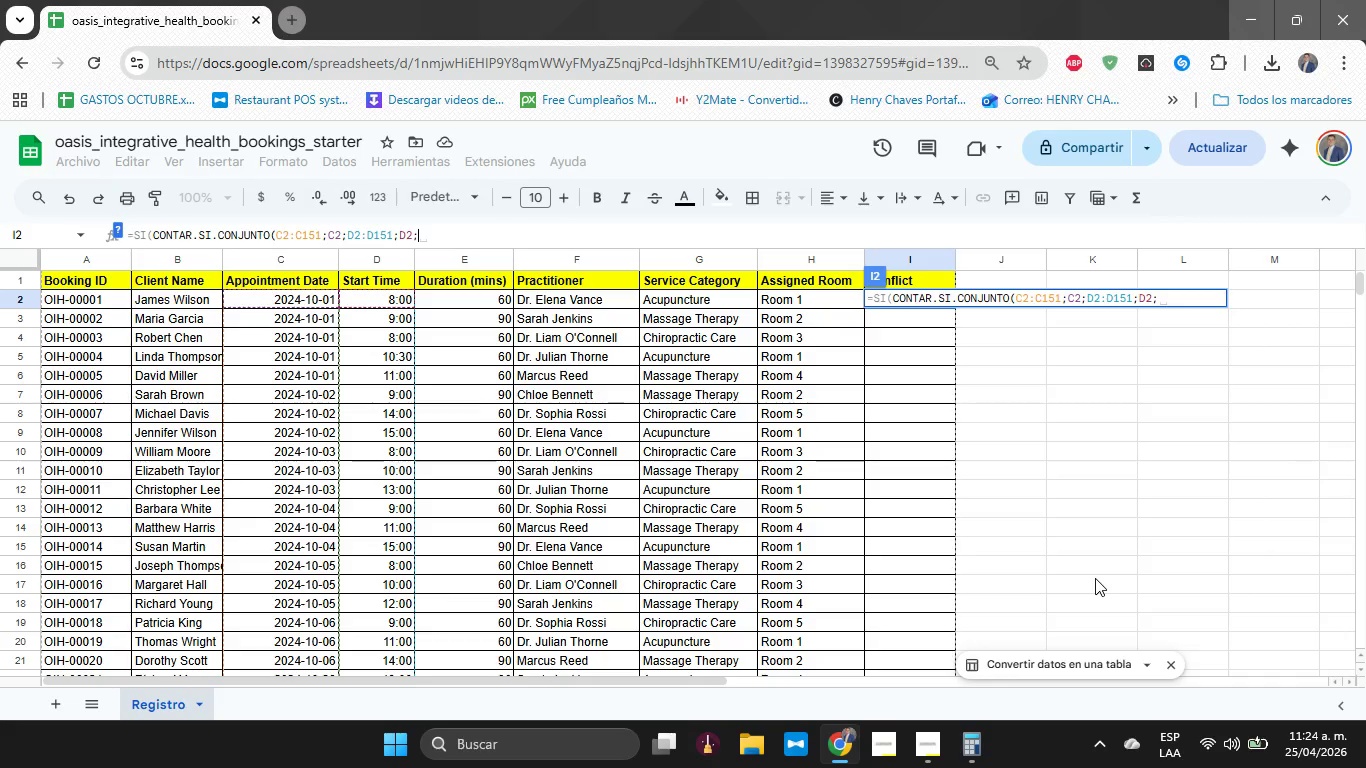 
key(F)
 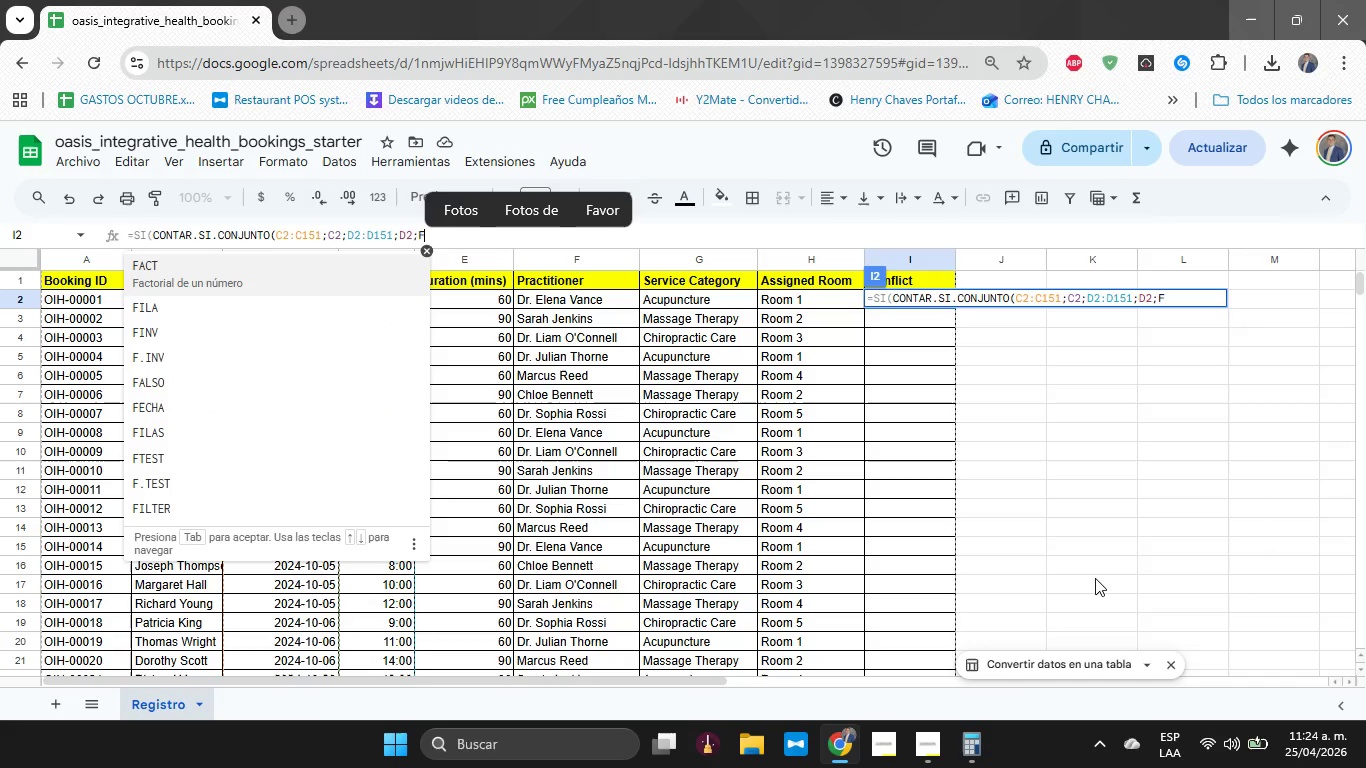 
key(Shift+Period)
 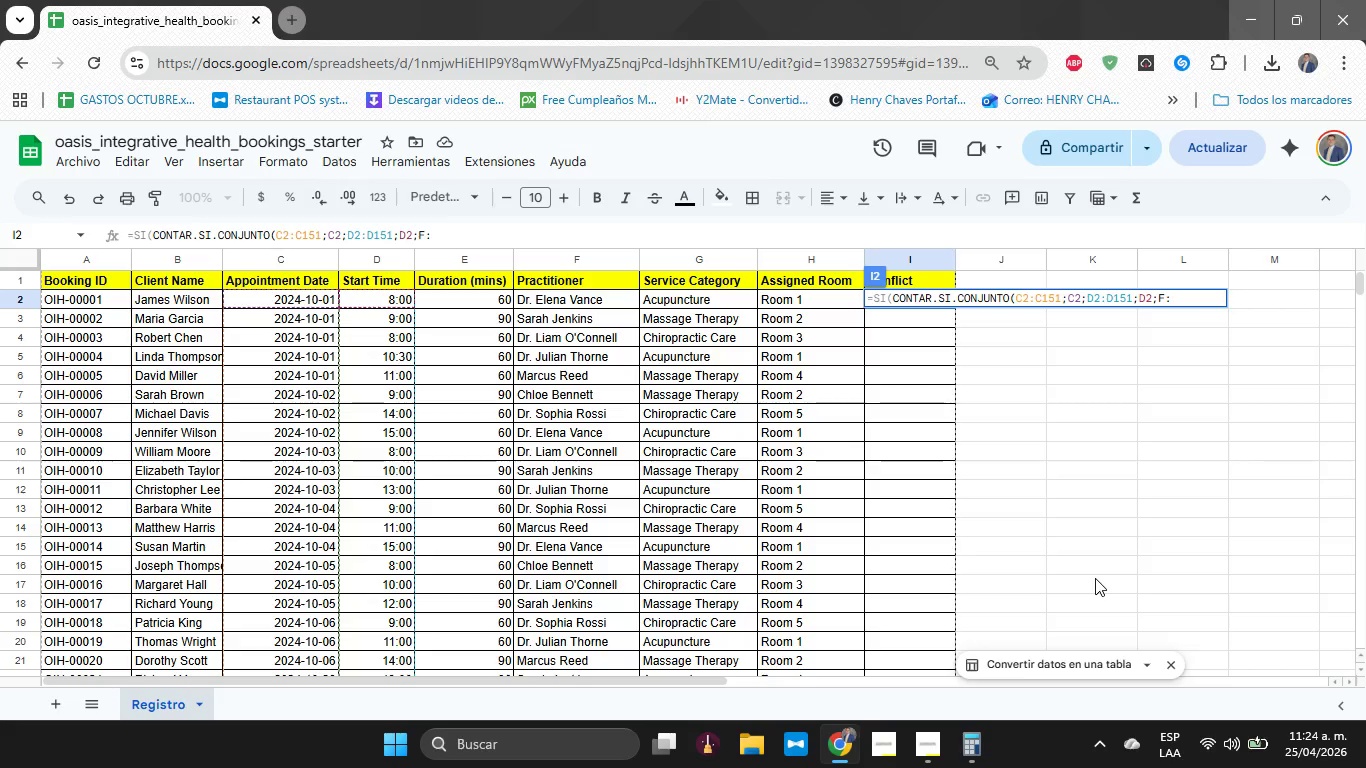 
key(ArrowLeft)
 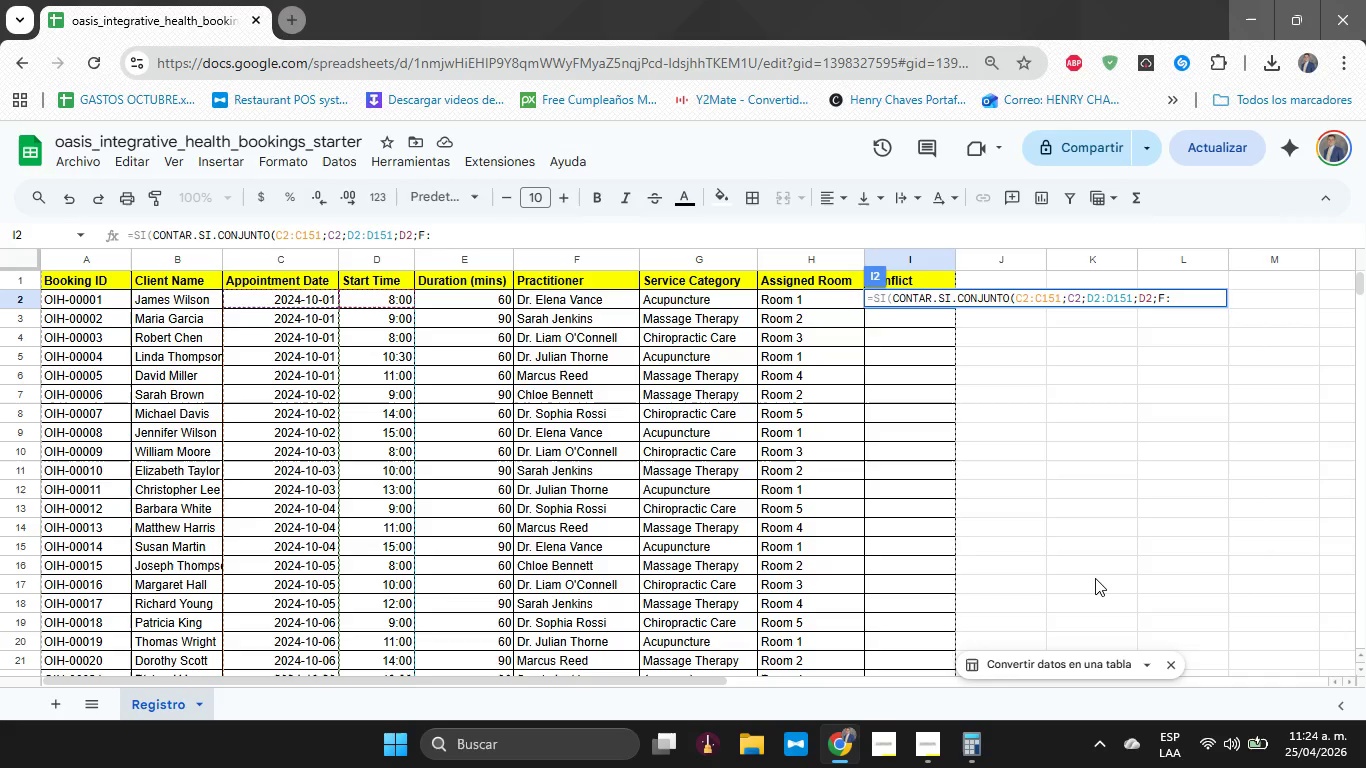 
key(2)
 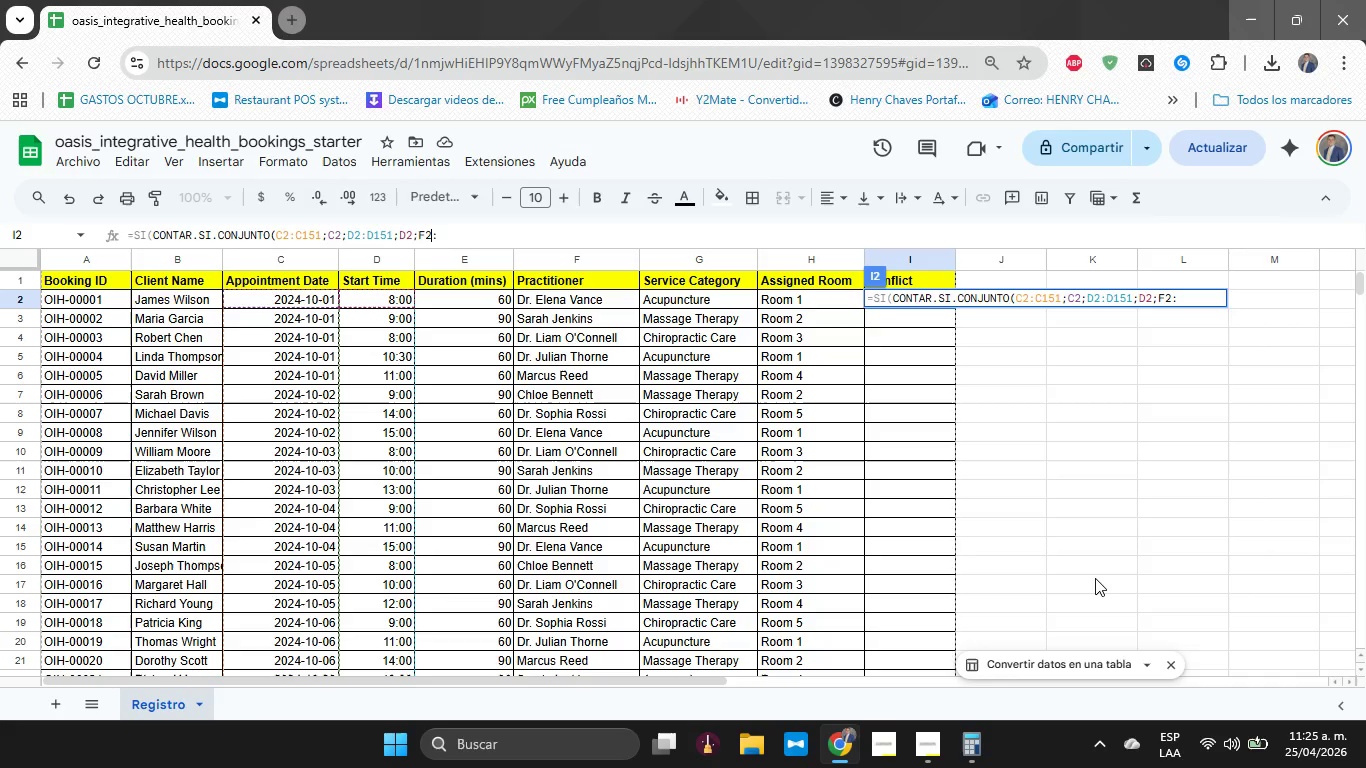 
key(ArrowRight)
 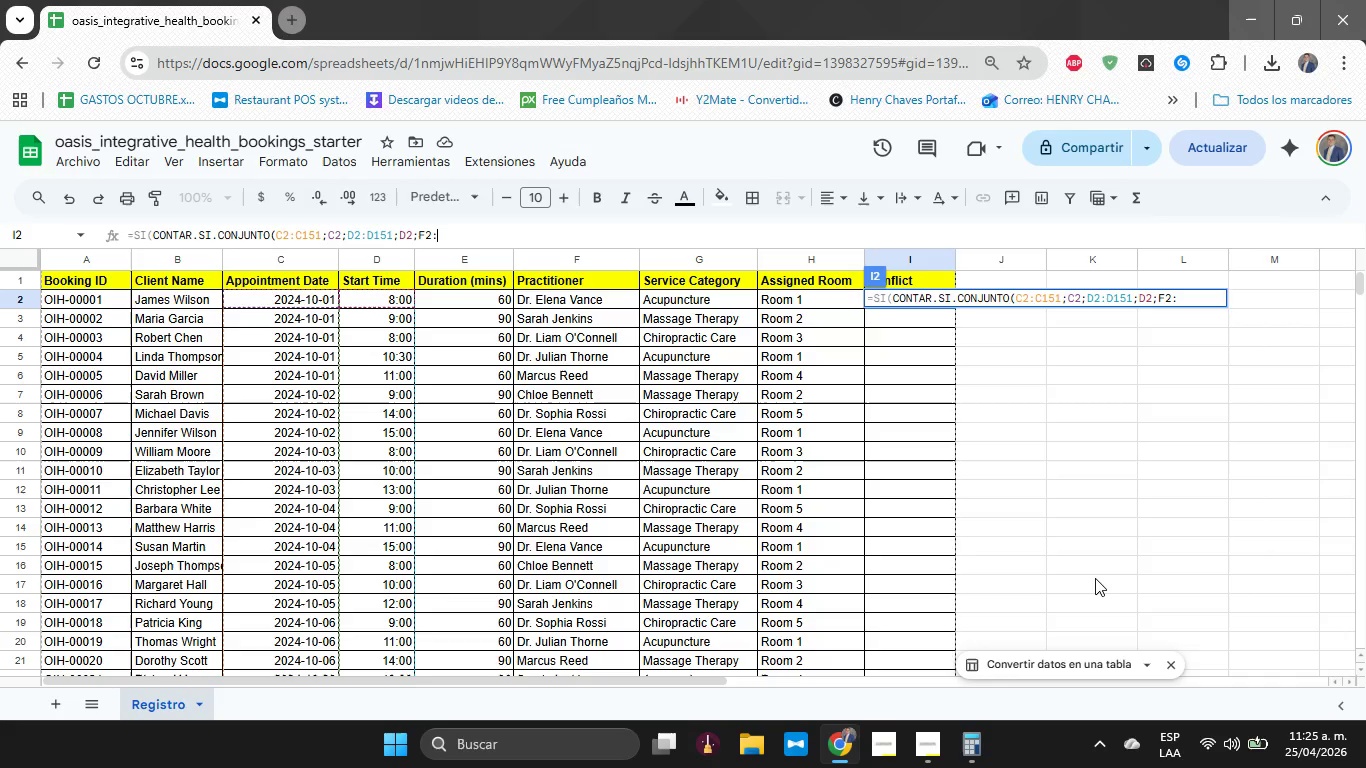 
key(Shift+ShiftRight)
 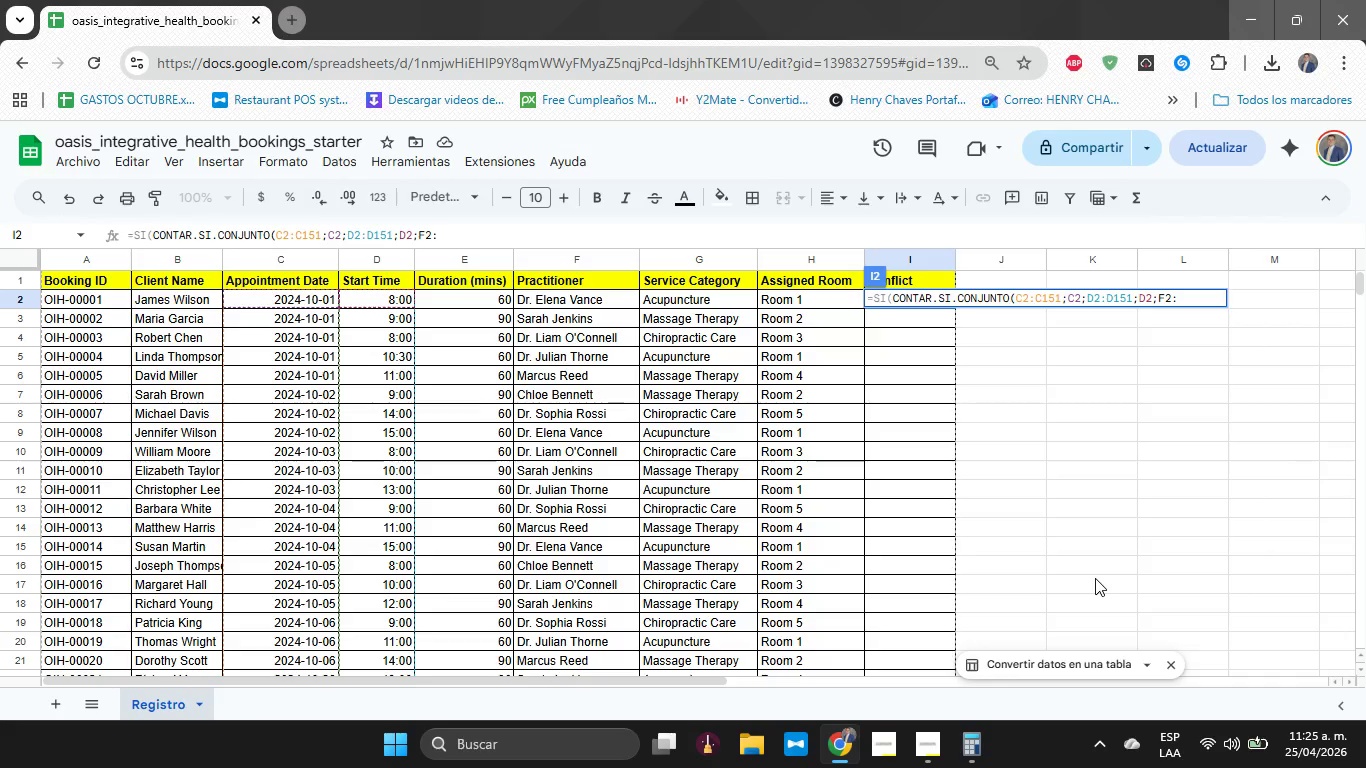 
key(F)
 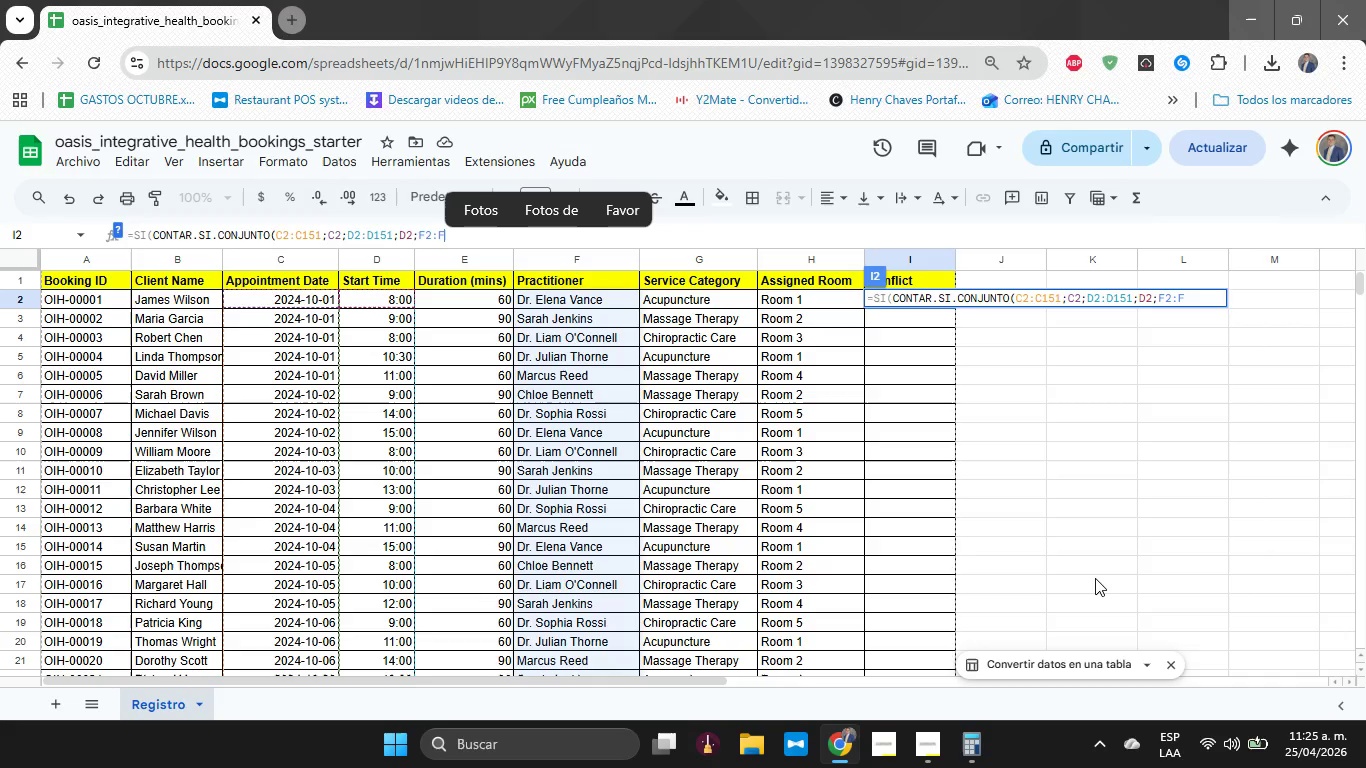 
type(151)
 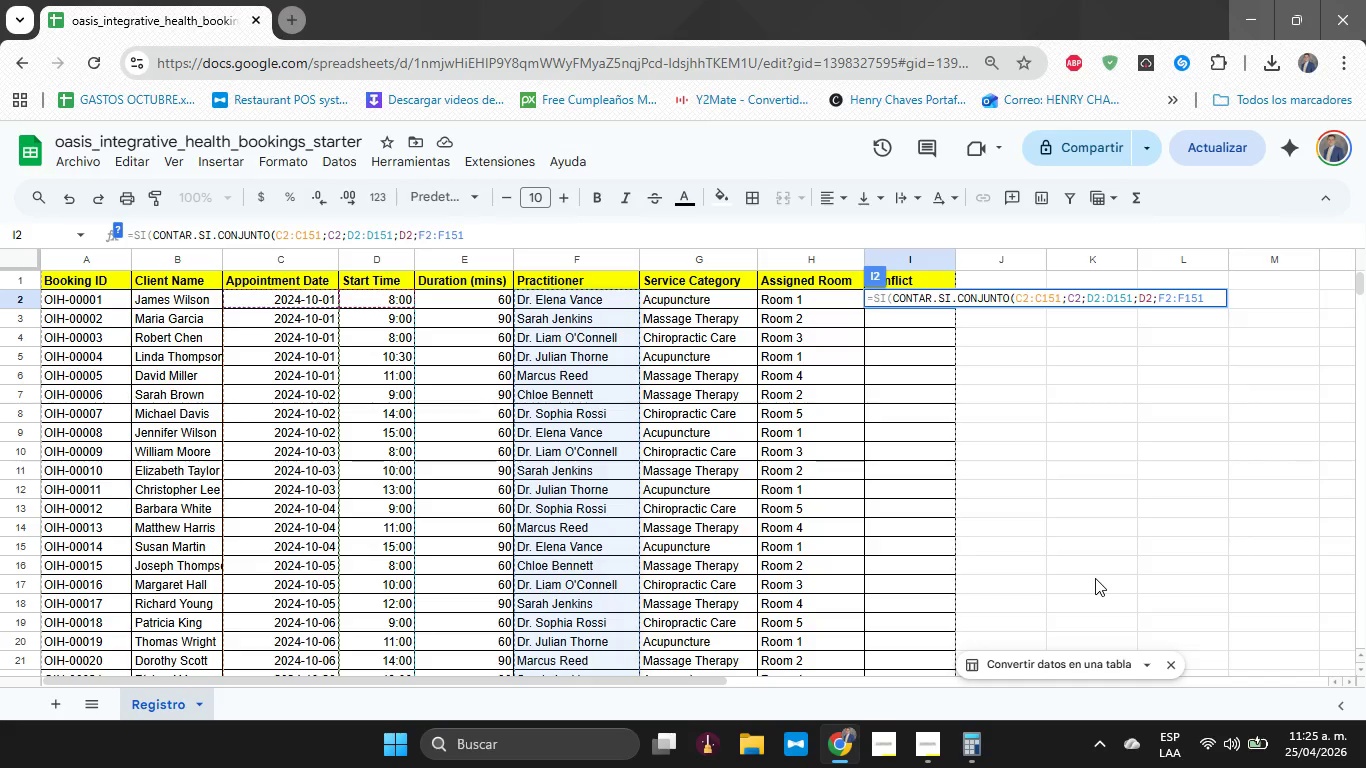 
wait(15.23)
 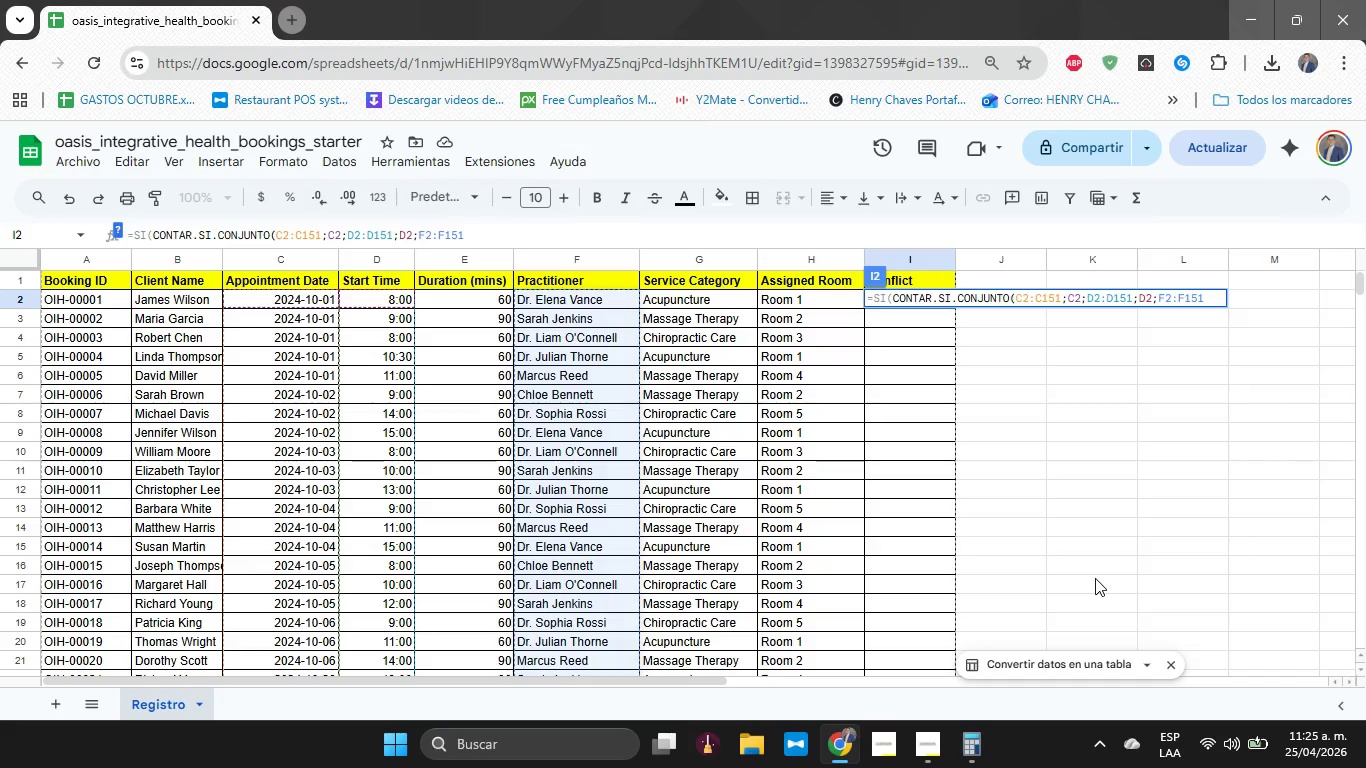 
key(ArrowLeft)
 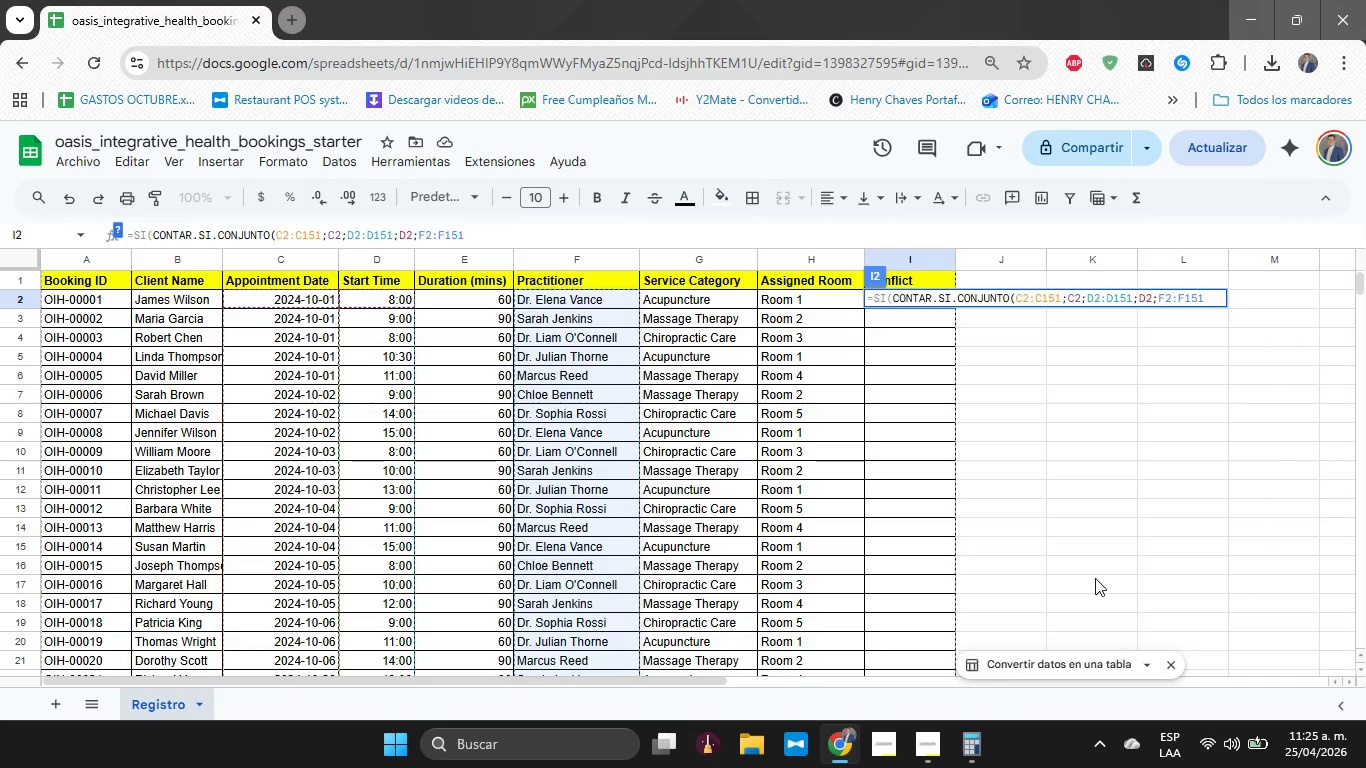 
hold_key(key=ArrowLeft, duration=1.05)
 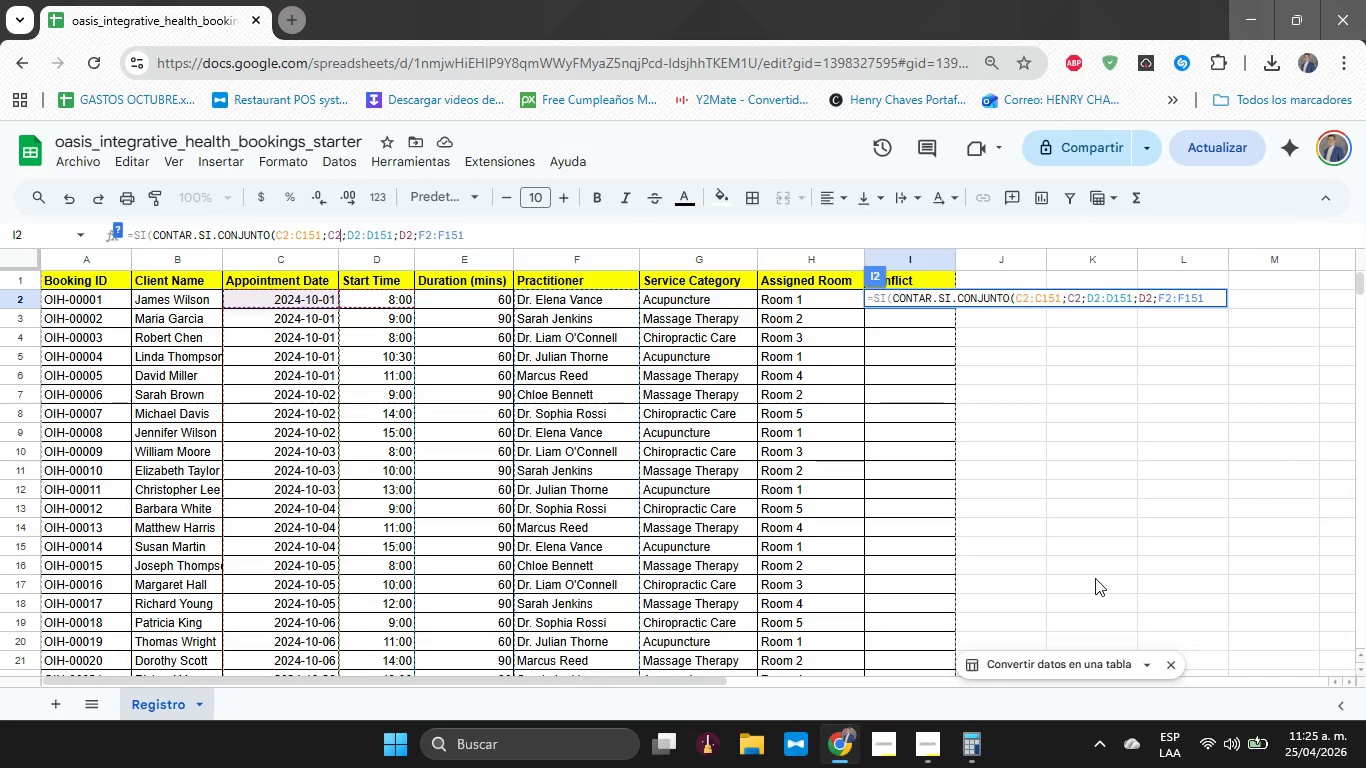 
key(ArrowLeft)
 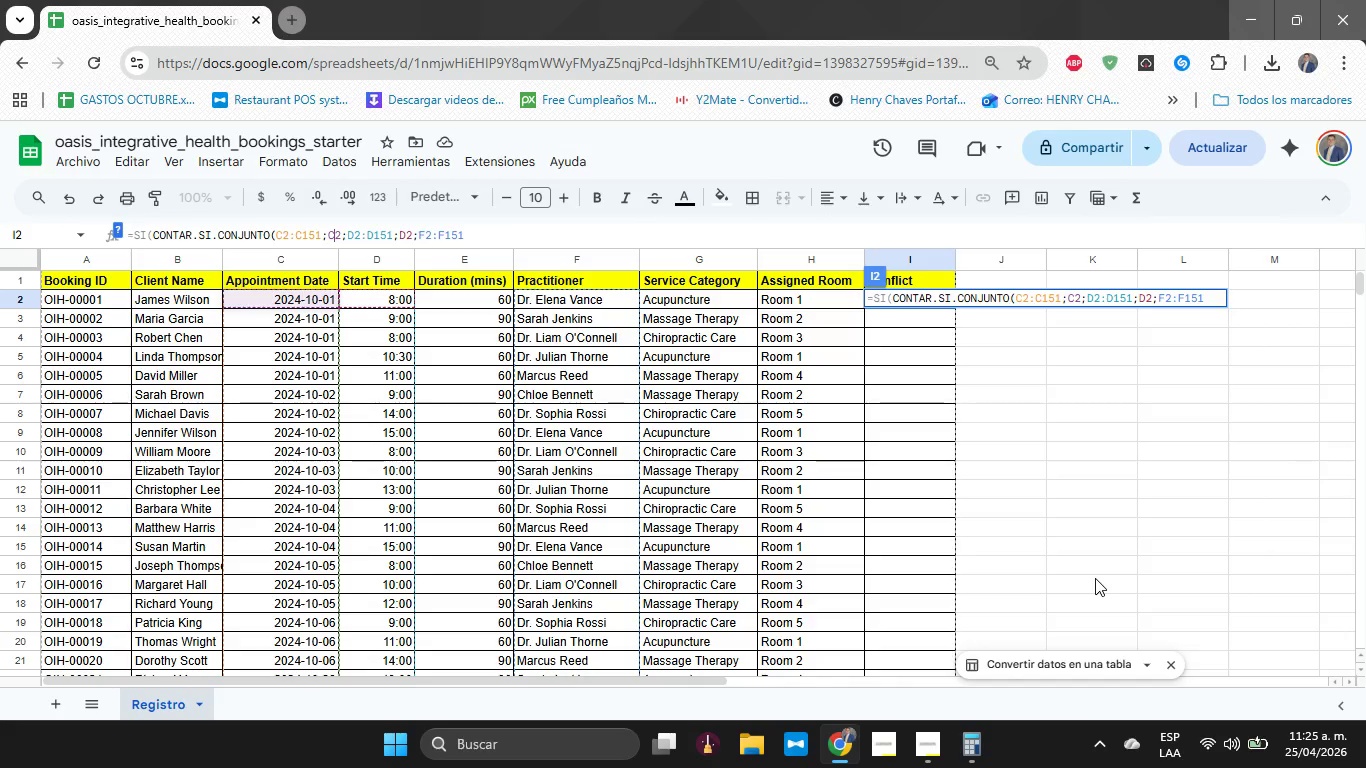 
key(ArrowLeft)
 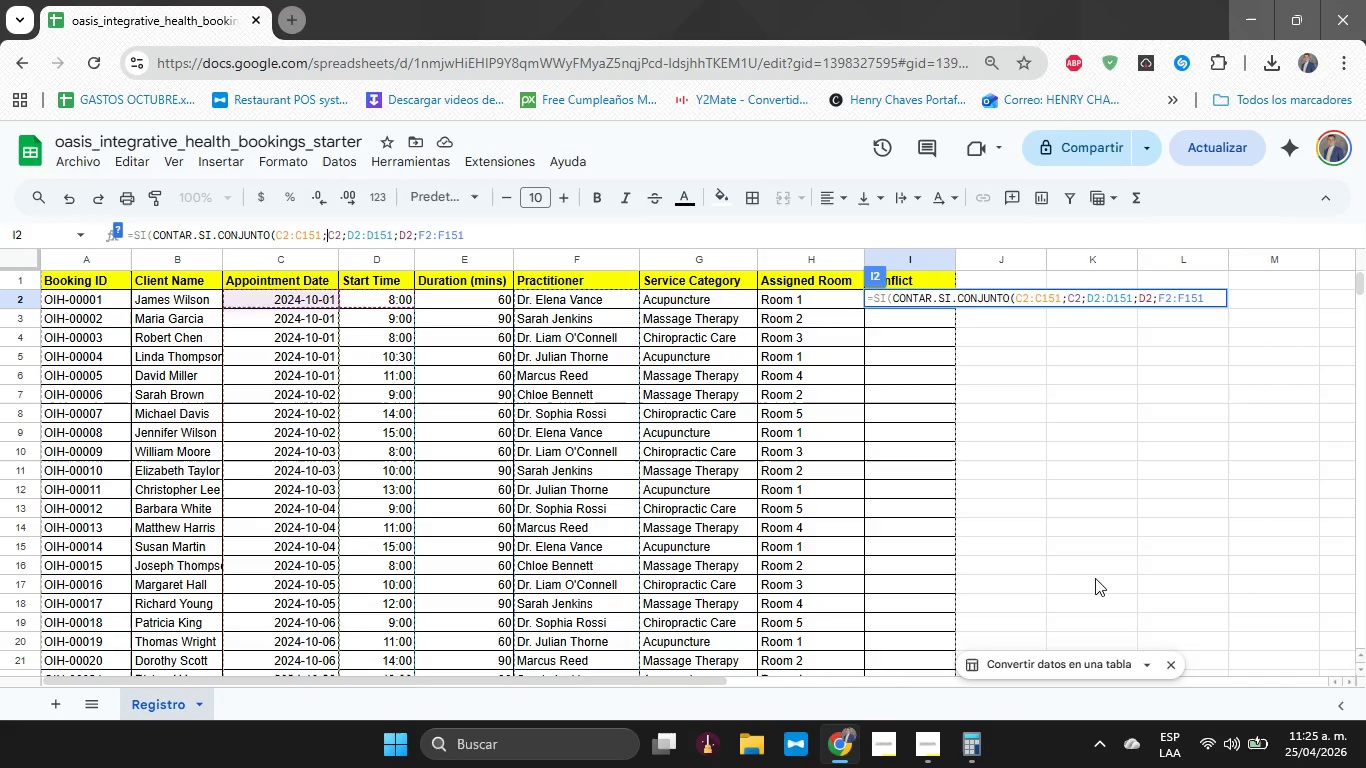 
key(ArrowLeft)
 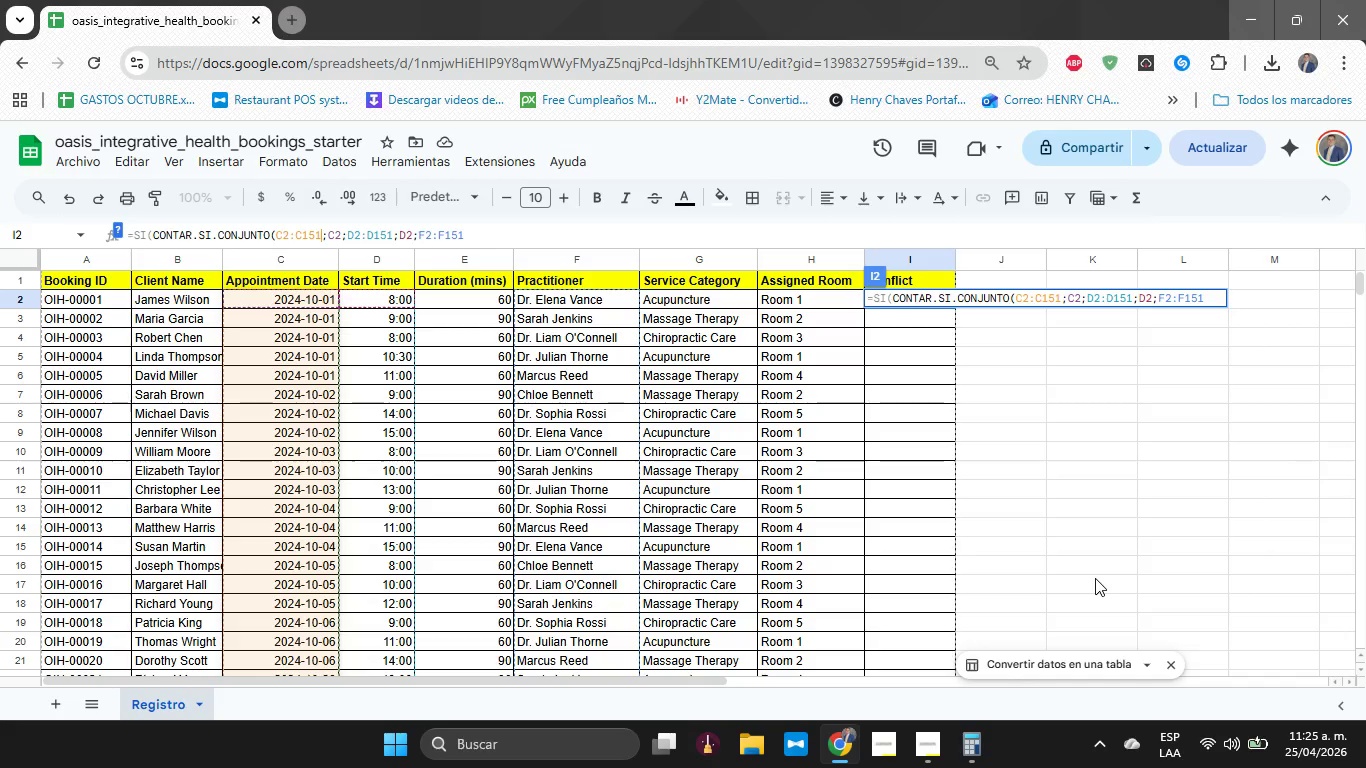 
wait(12.39)
 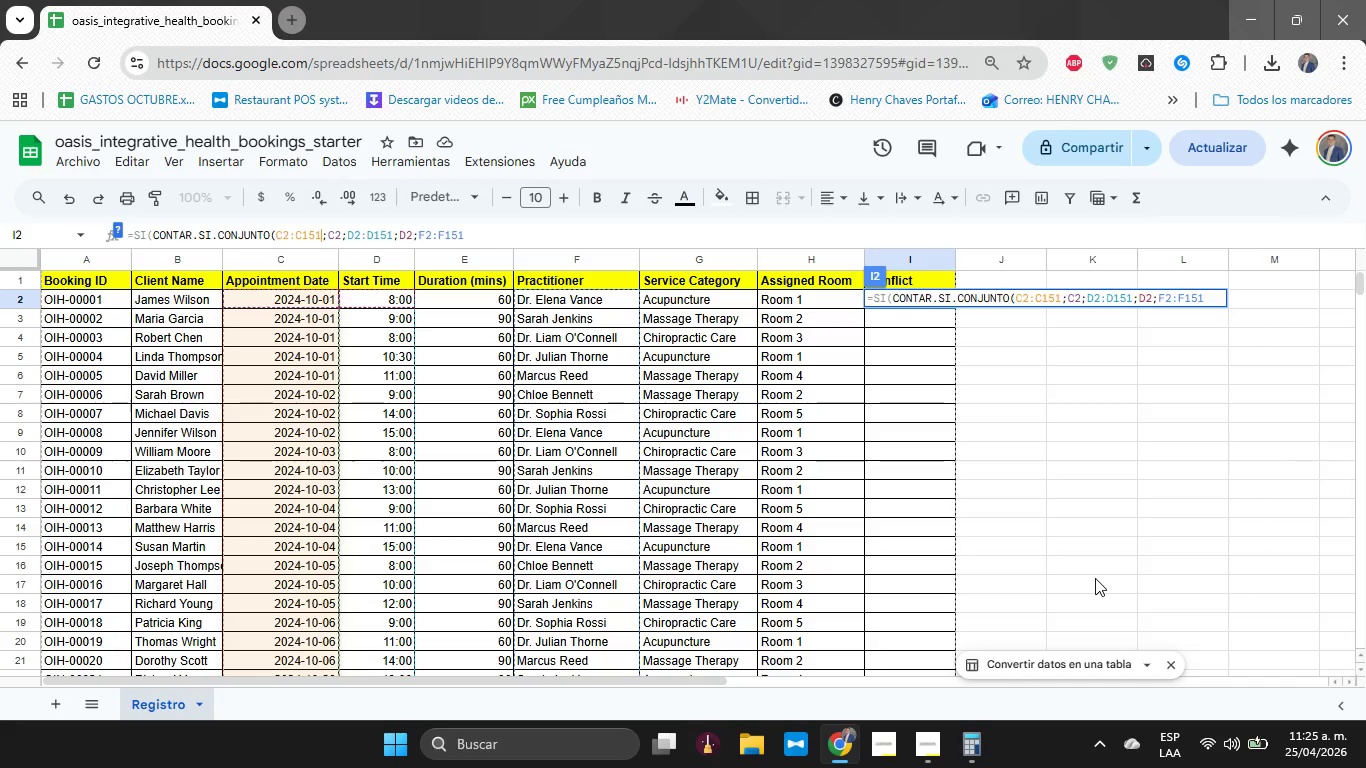 
hold_key(key=ArrowLeft, duration=0.75)
 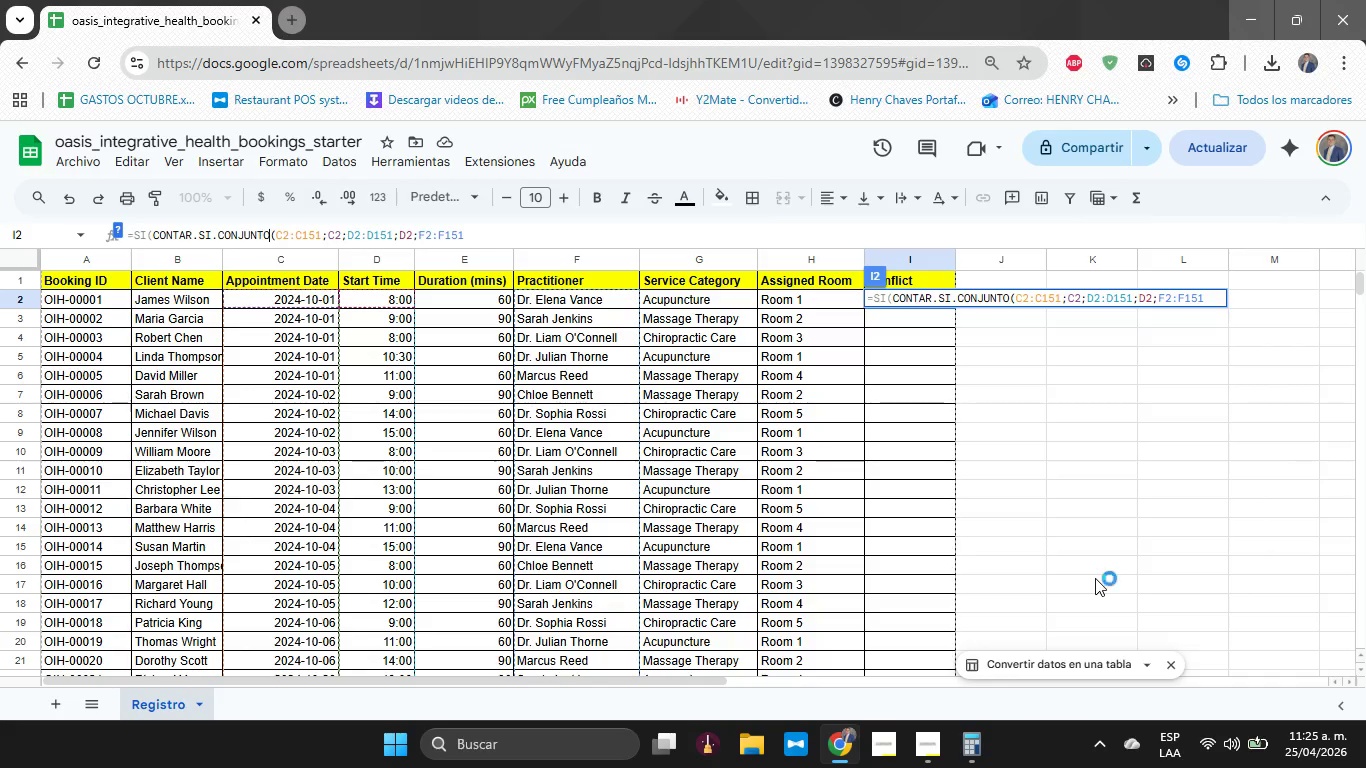 
key(ArrowRight)
 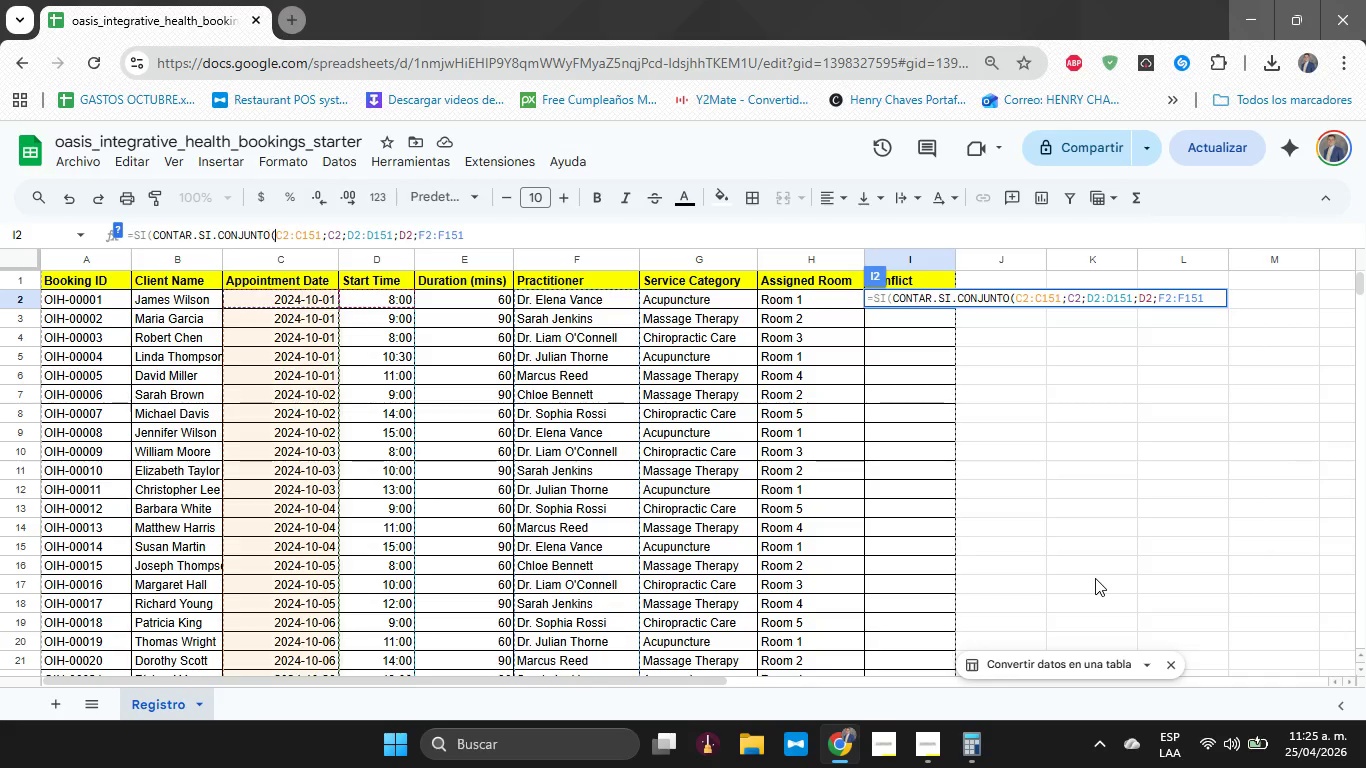 
key(ArrowRight)
 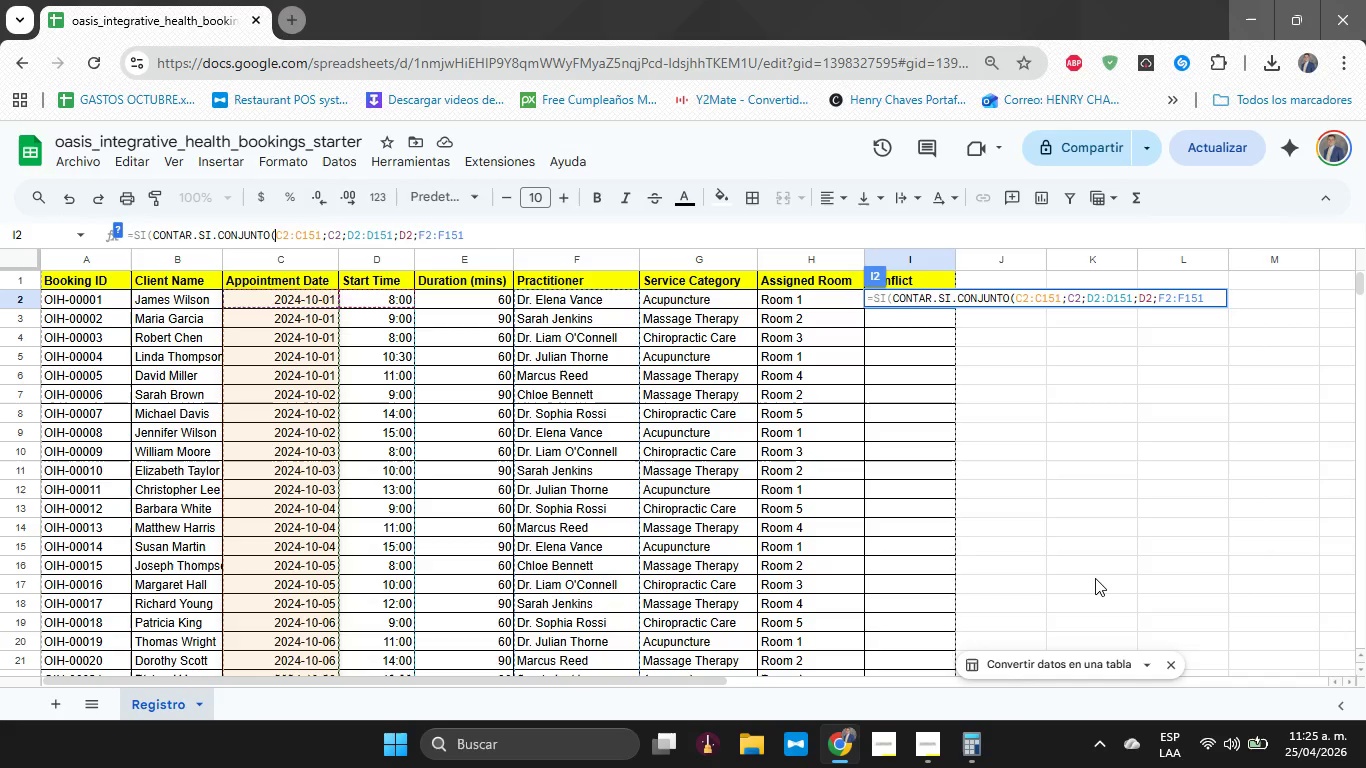 
key(ArrowRight)
 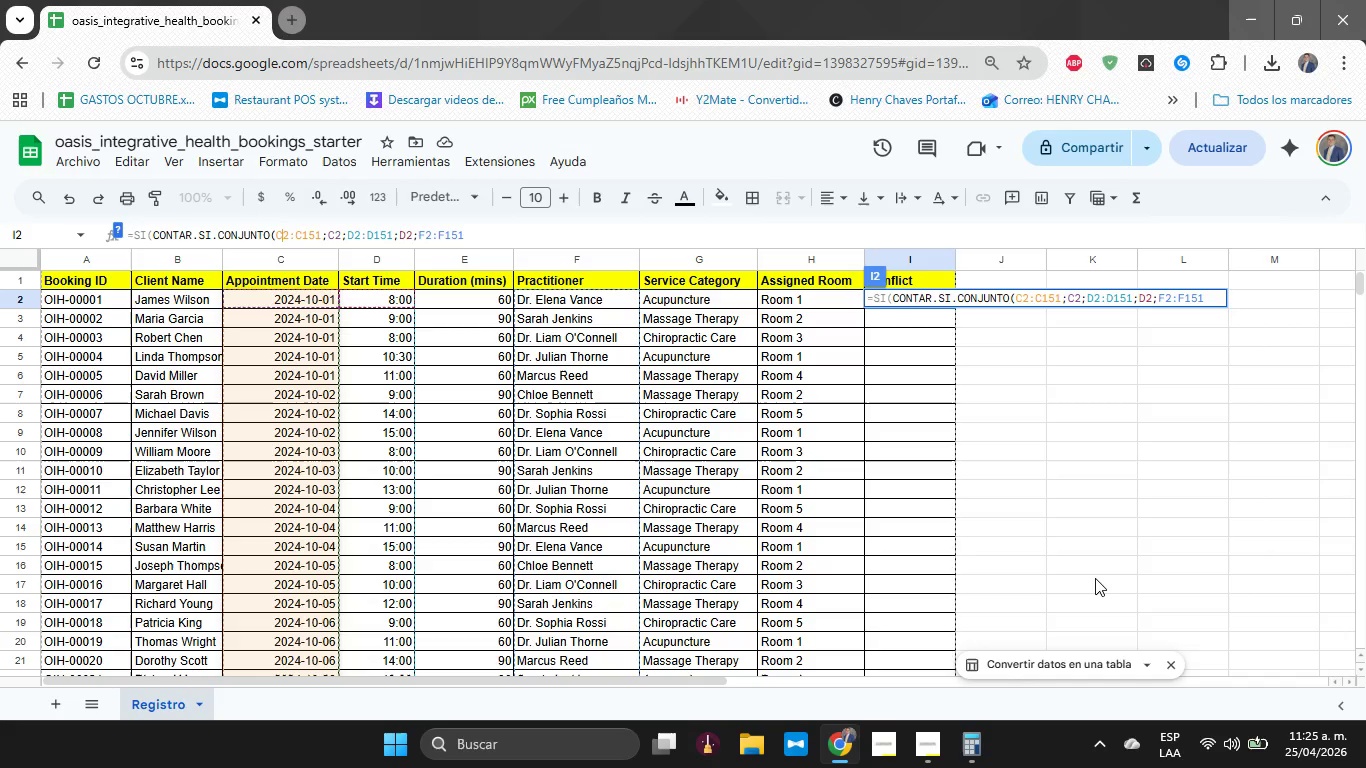 
key(ArrowRight)
 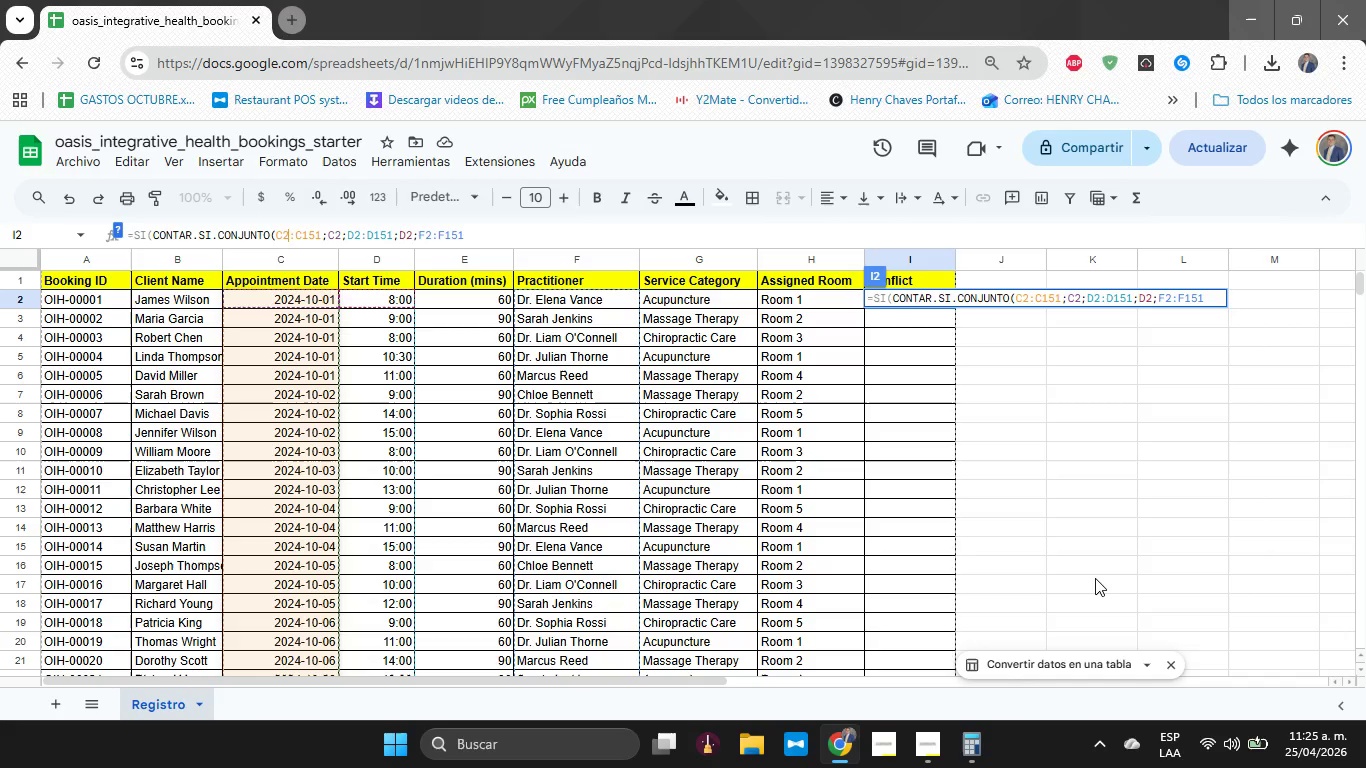 
key(ArrowRight)
 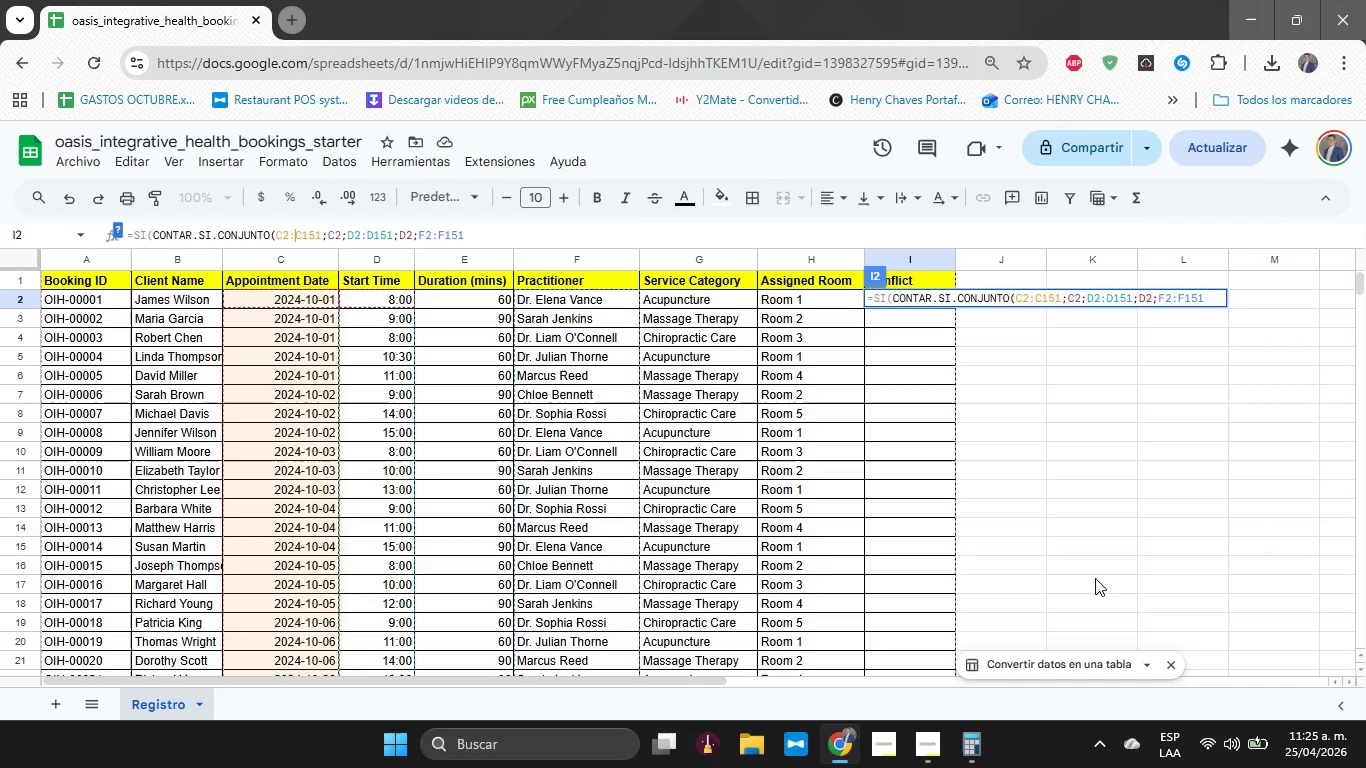 
key(ArrowRight)
 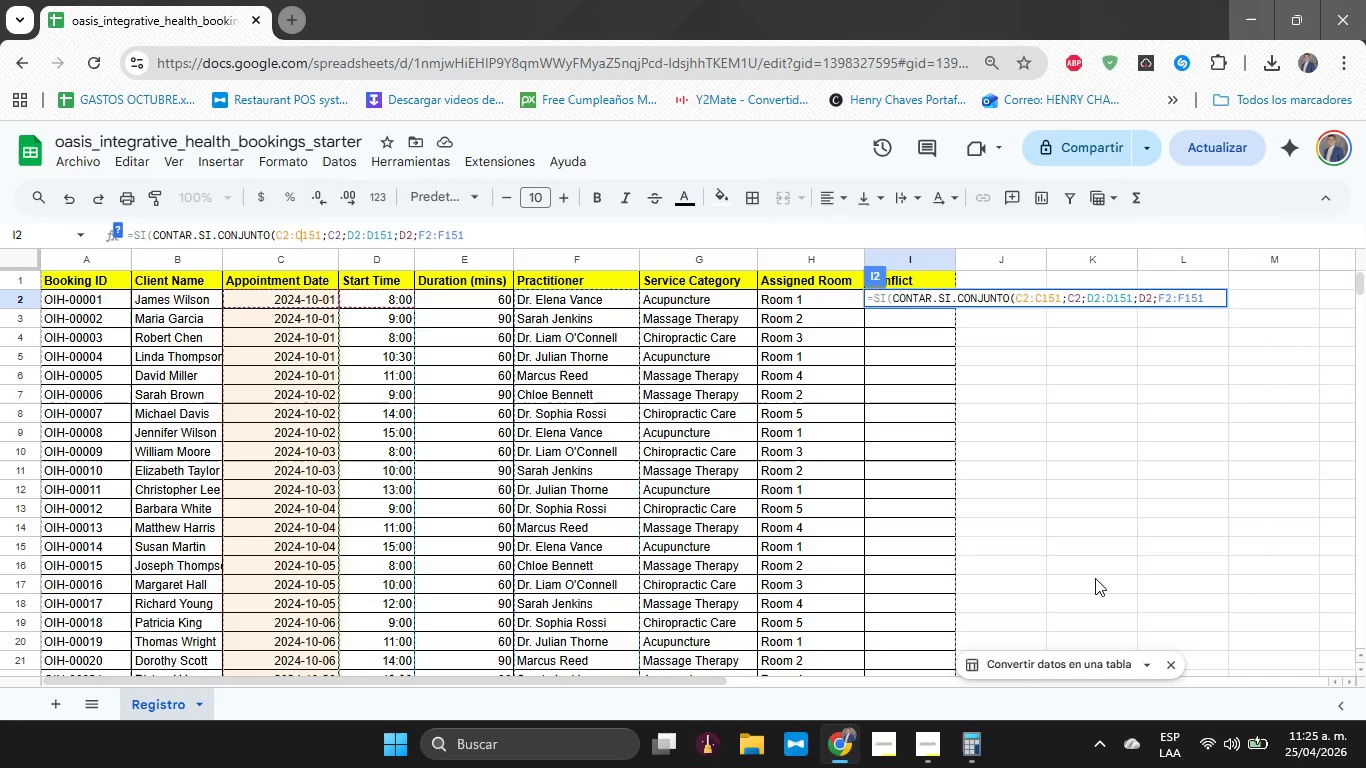 
key(ArrowRight)
 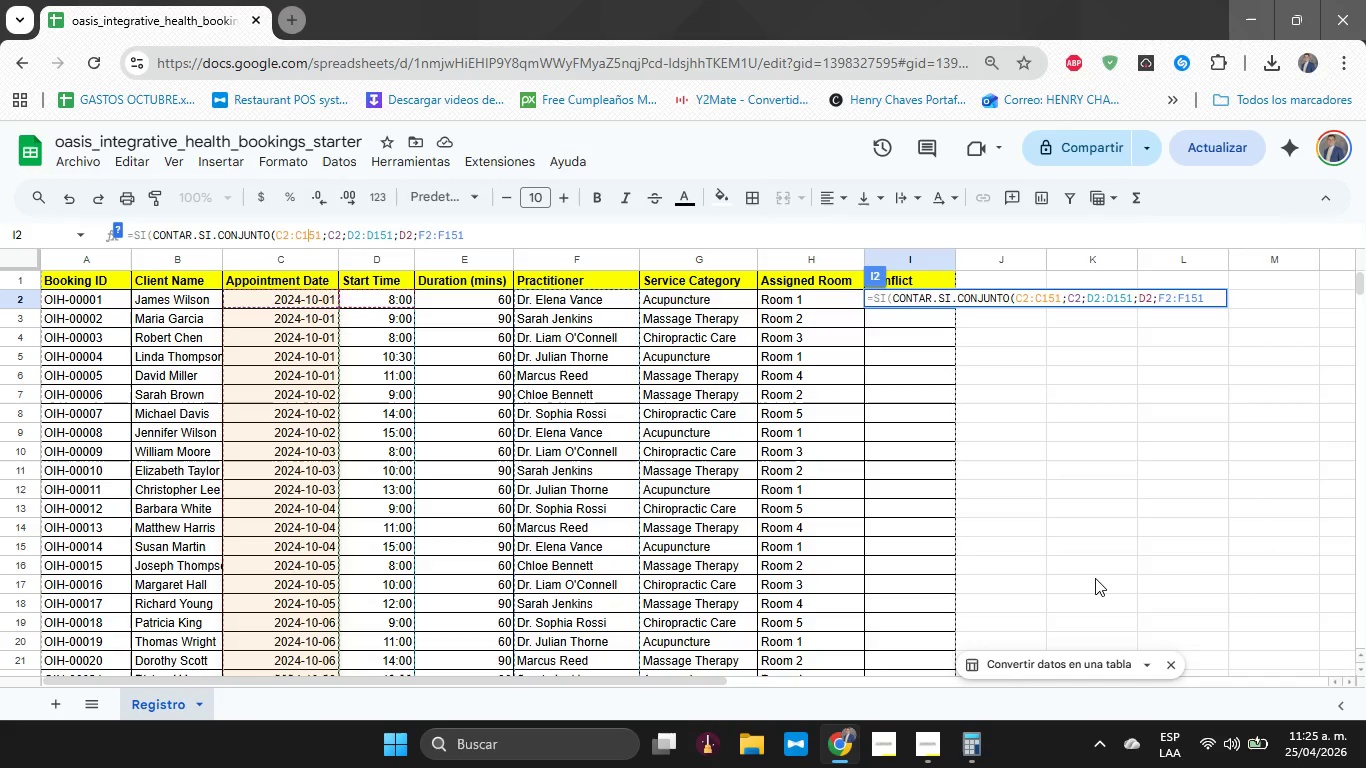 
key(ArrowRight)
 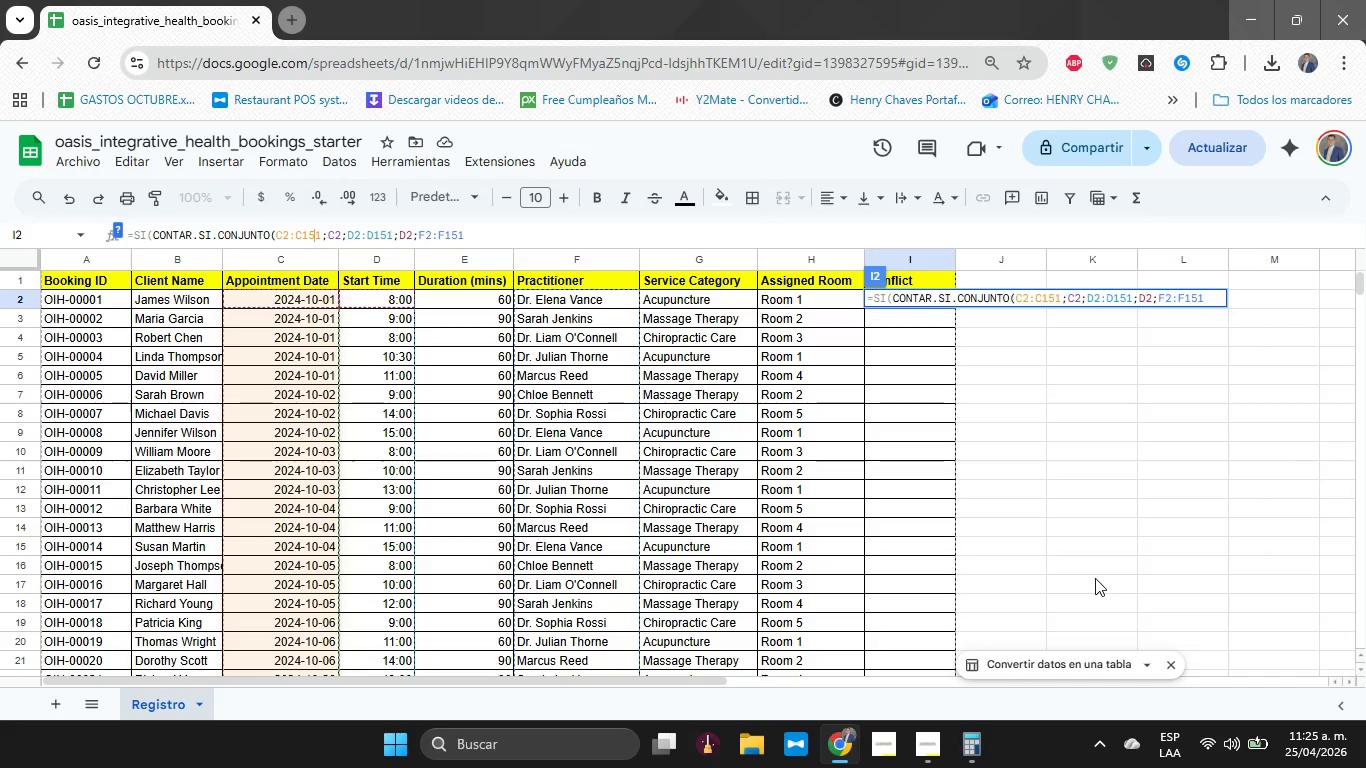 
key(ArrowRight)
 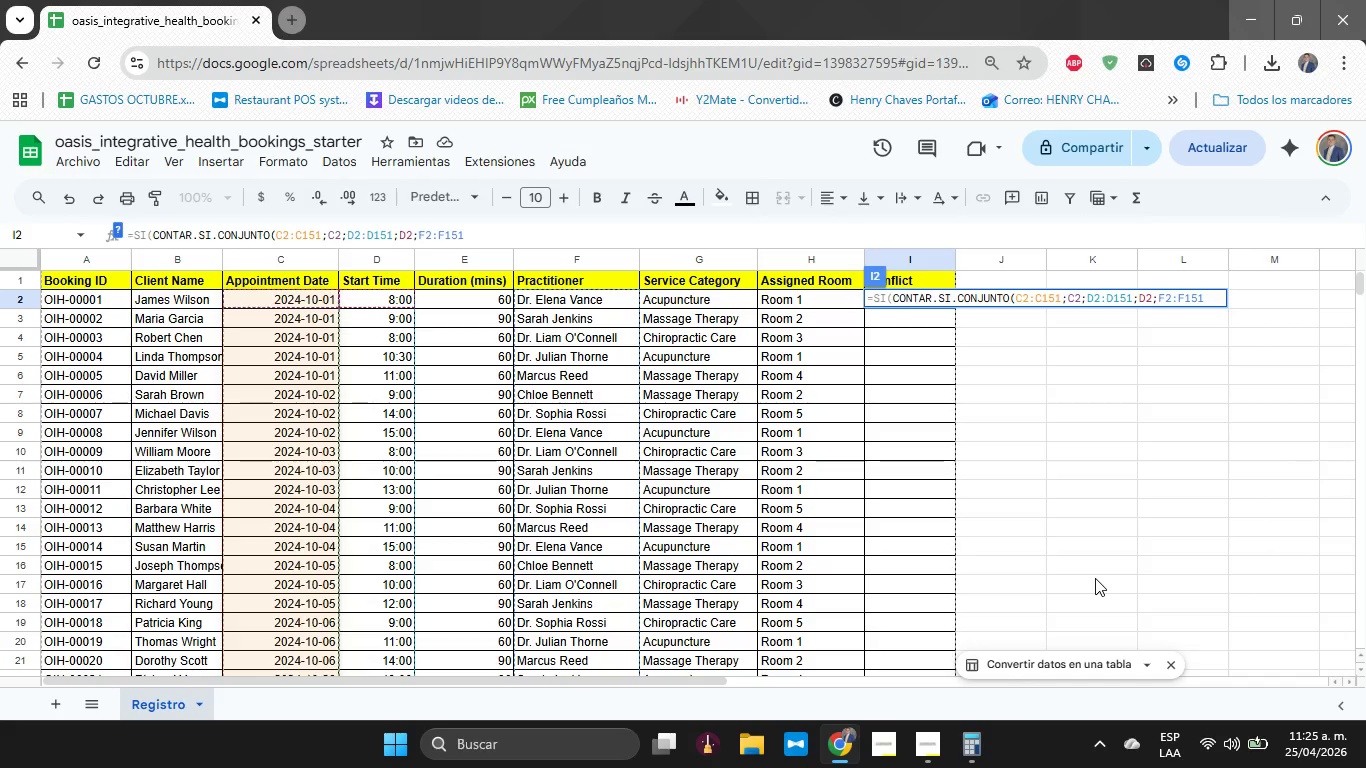 
key(ArrowRight)
 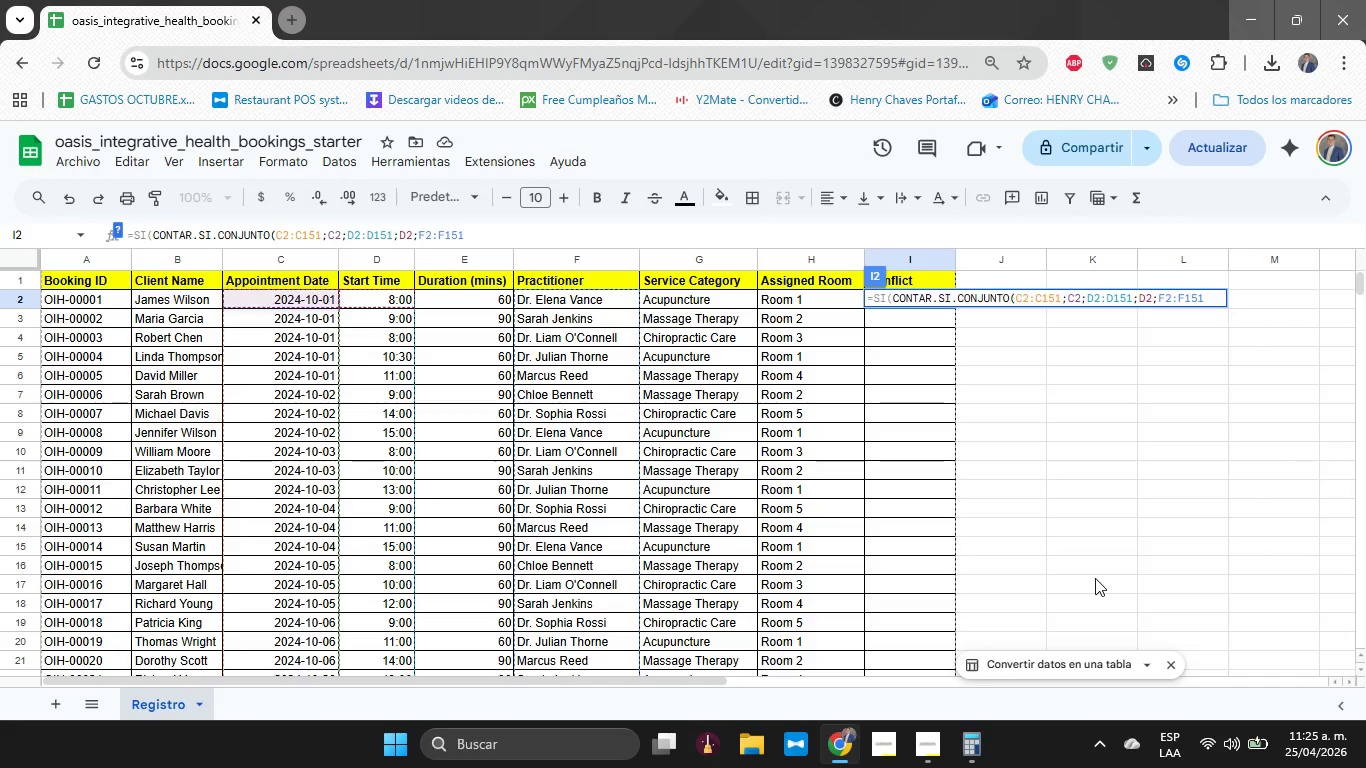 
key(ArrowRight)
 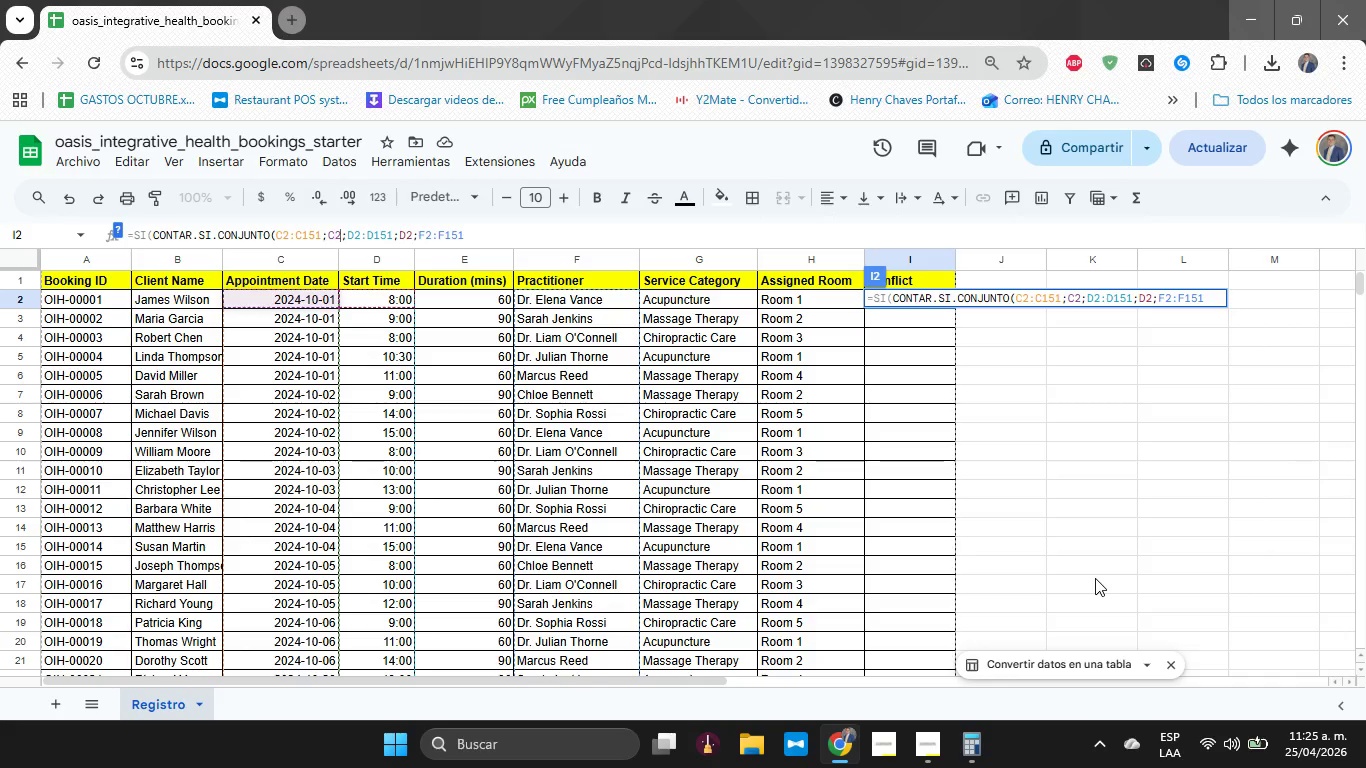 
key(ArrowRight)
 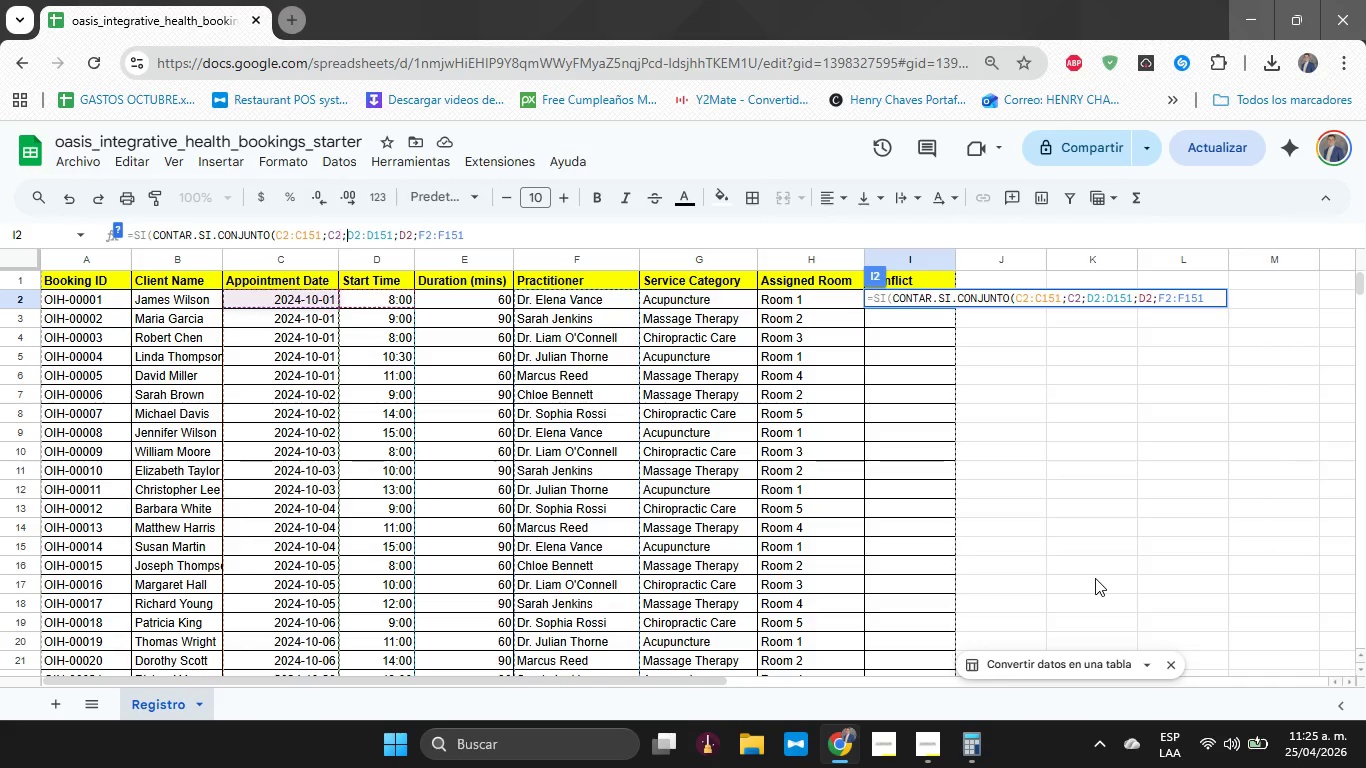 
key(ArrowRight)
 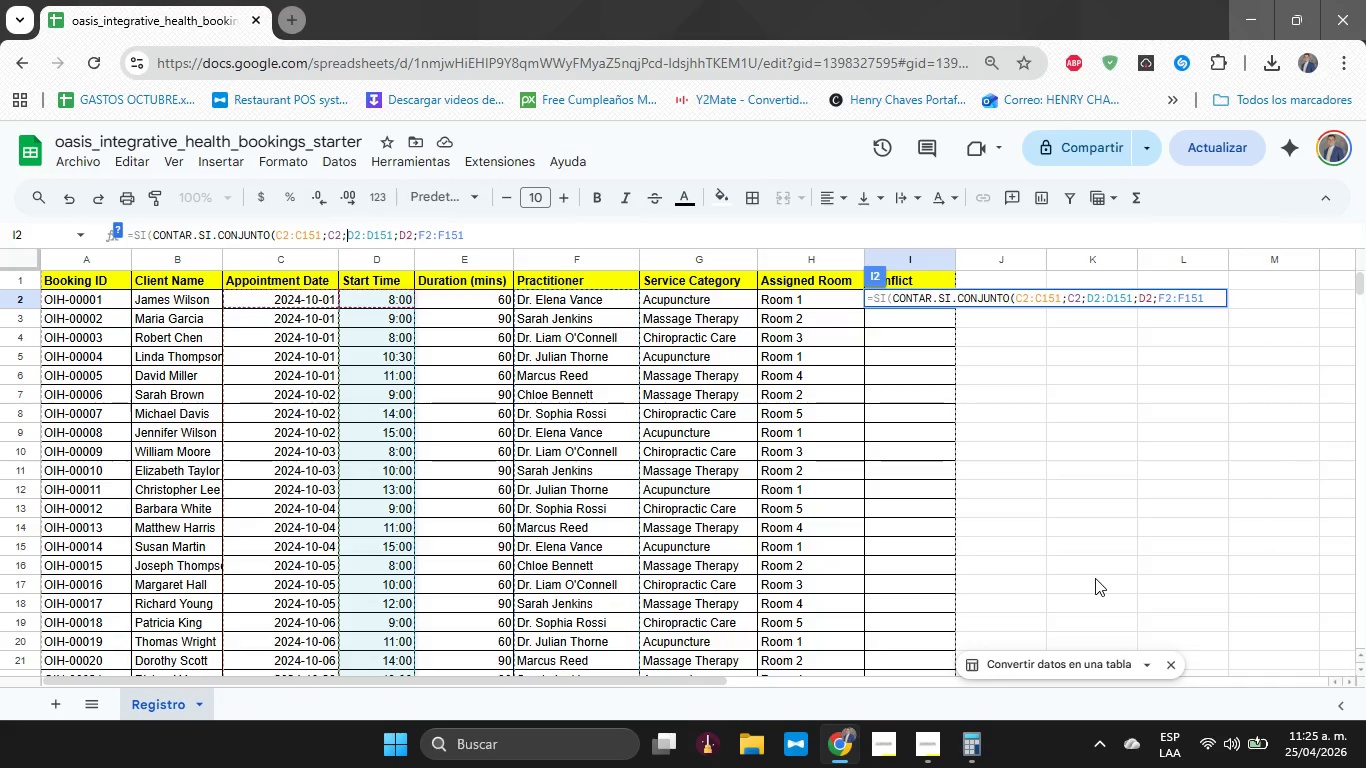 
key(ArrowRight)
 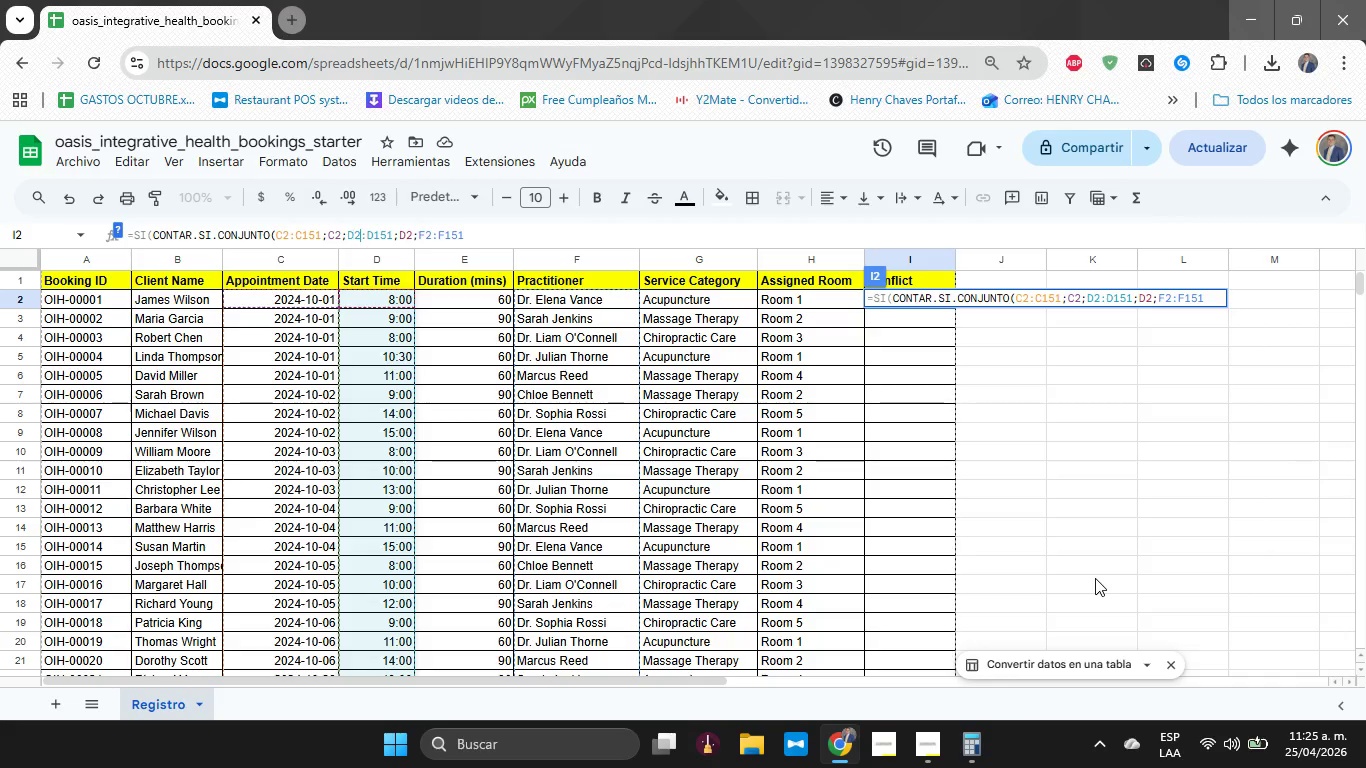 
key(ArrowRight)
 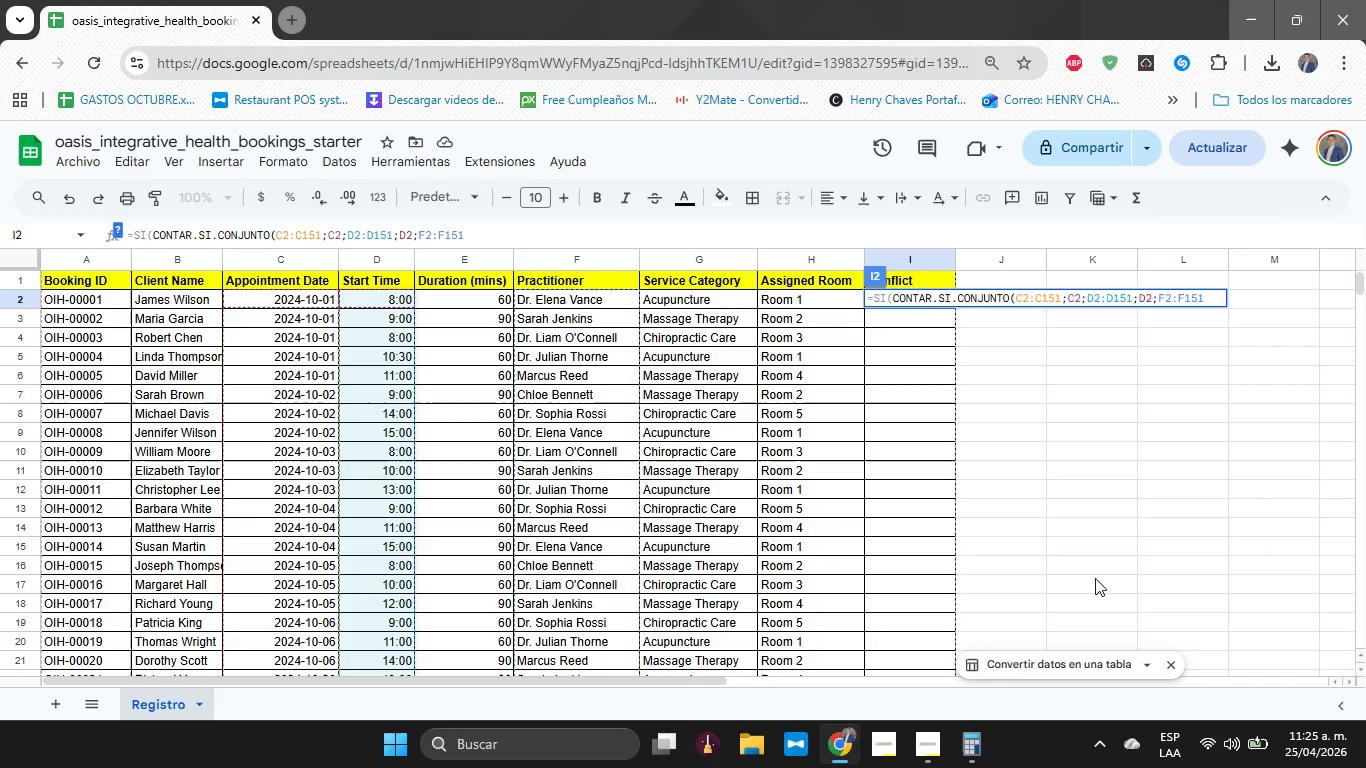 
key(ArrowRight)
 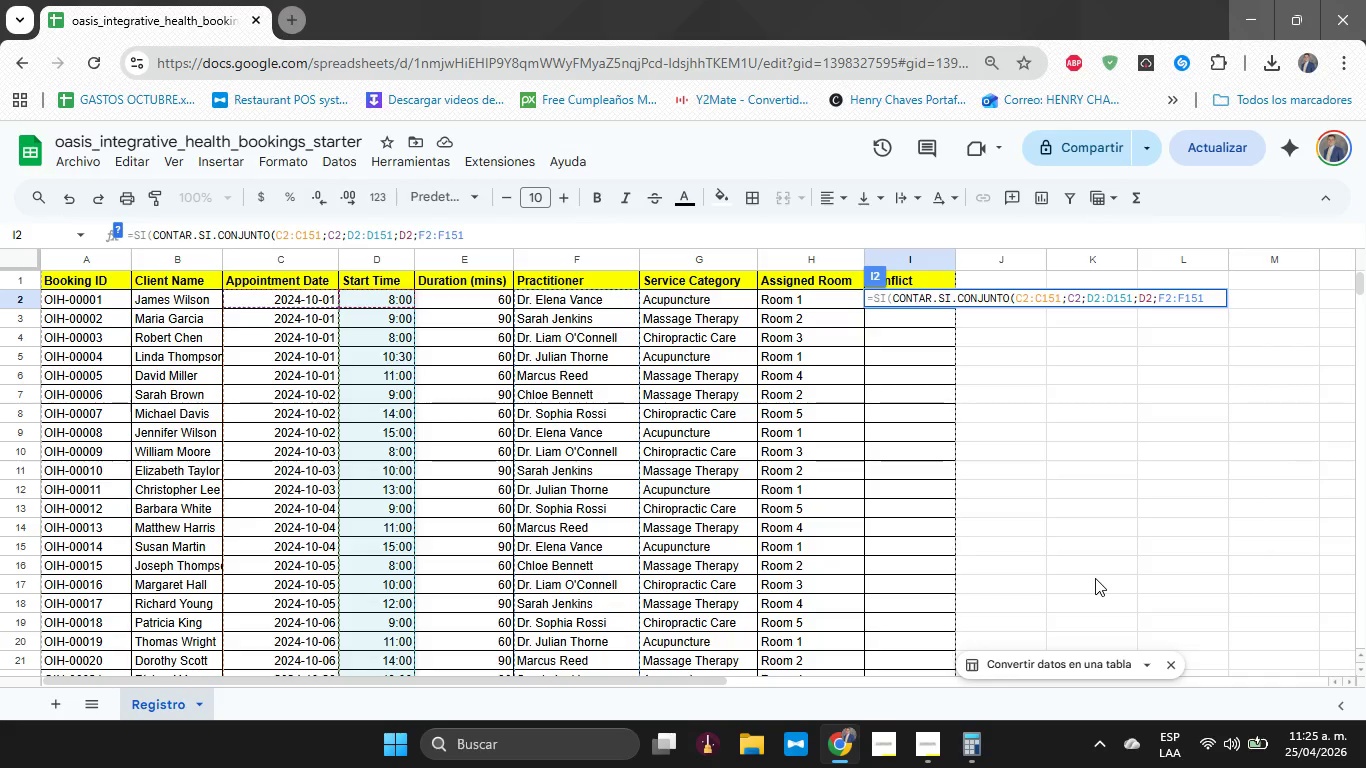 
key(Backspace)
 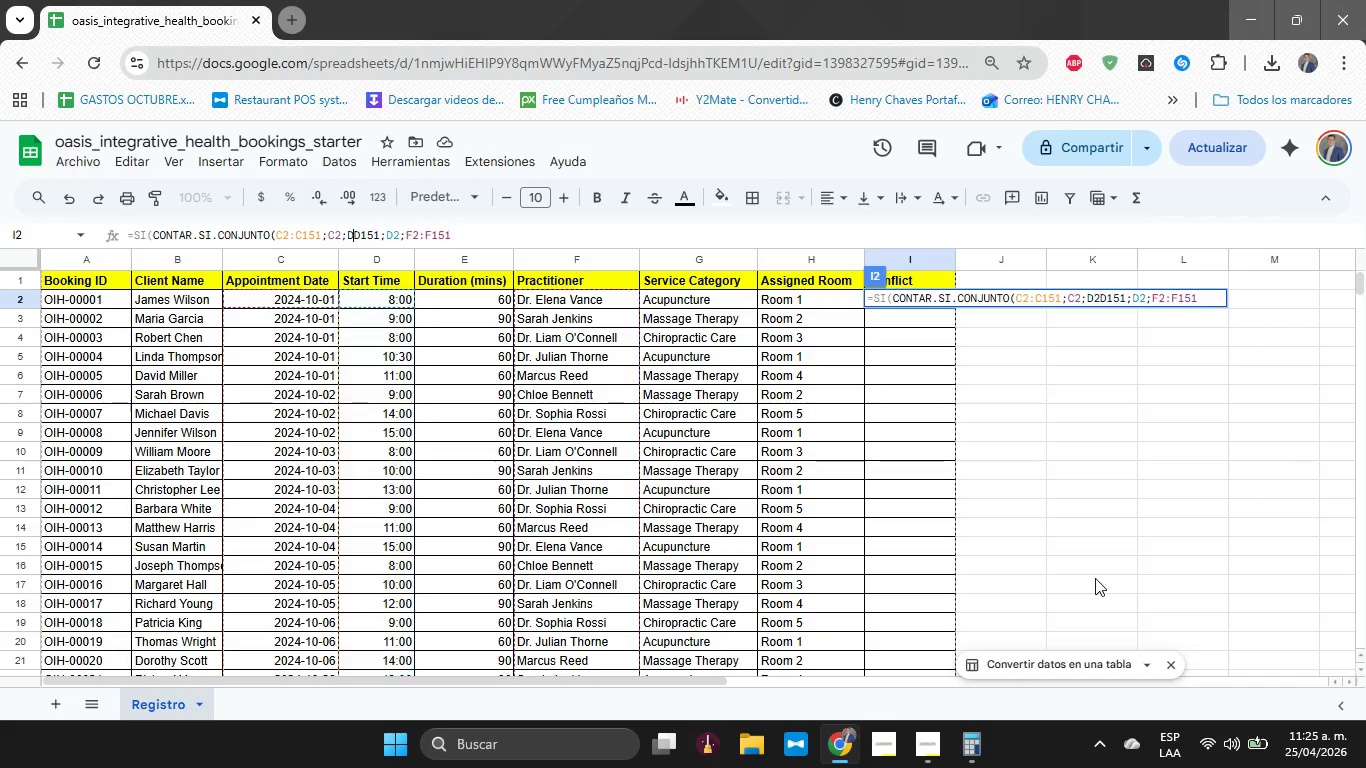 
key(Backspace)
 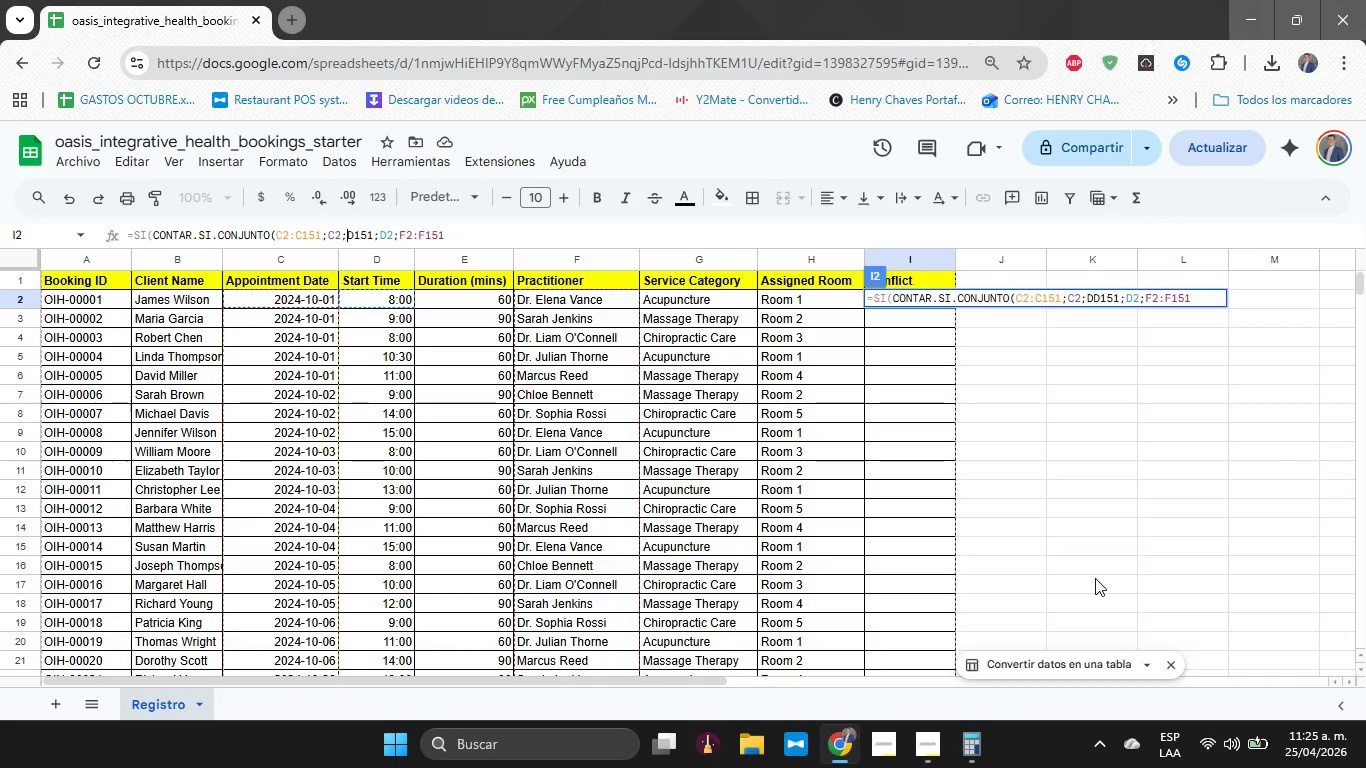 
key(Backspace)
 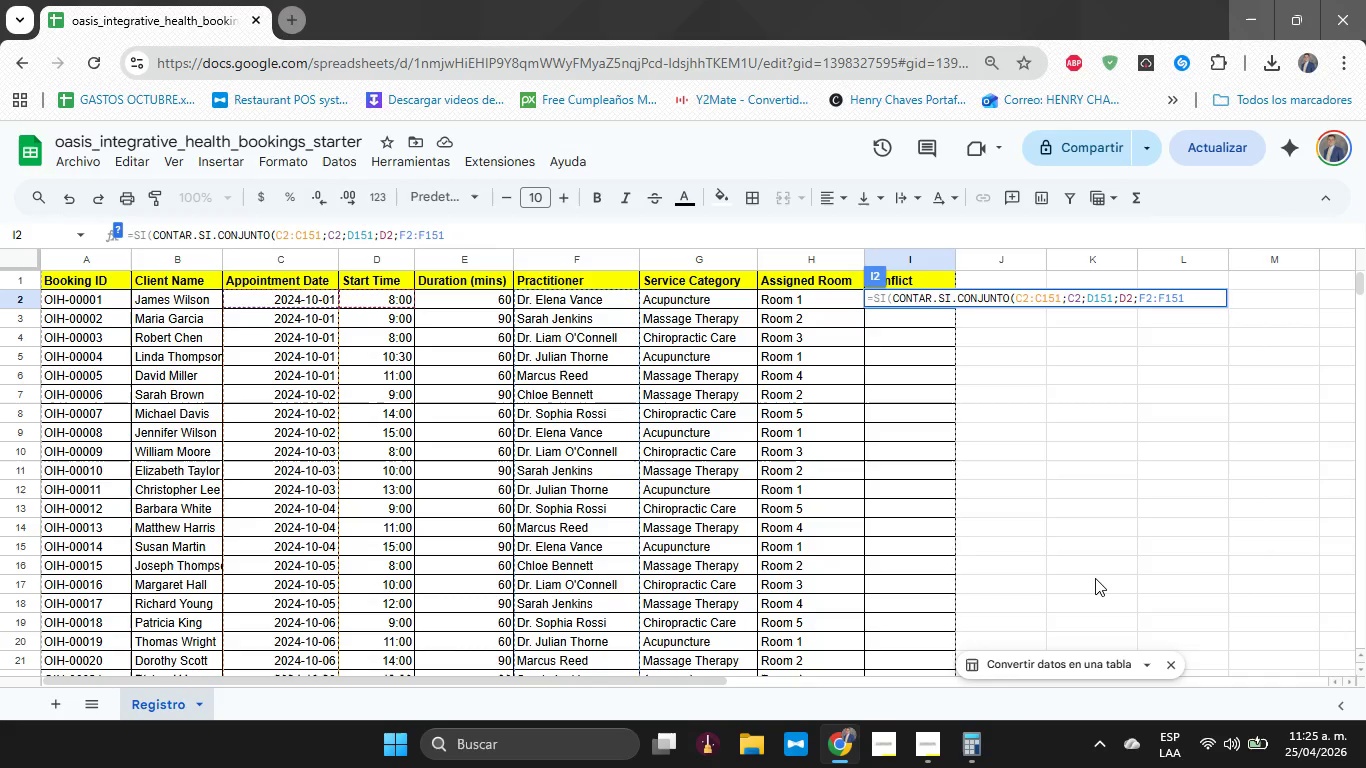 
key(ArrowRight)
 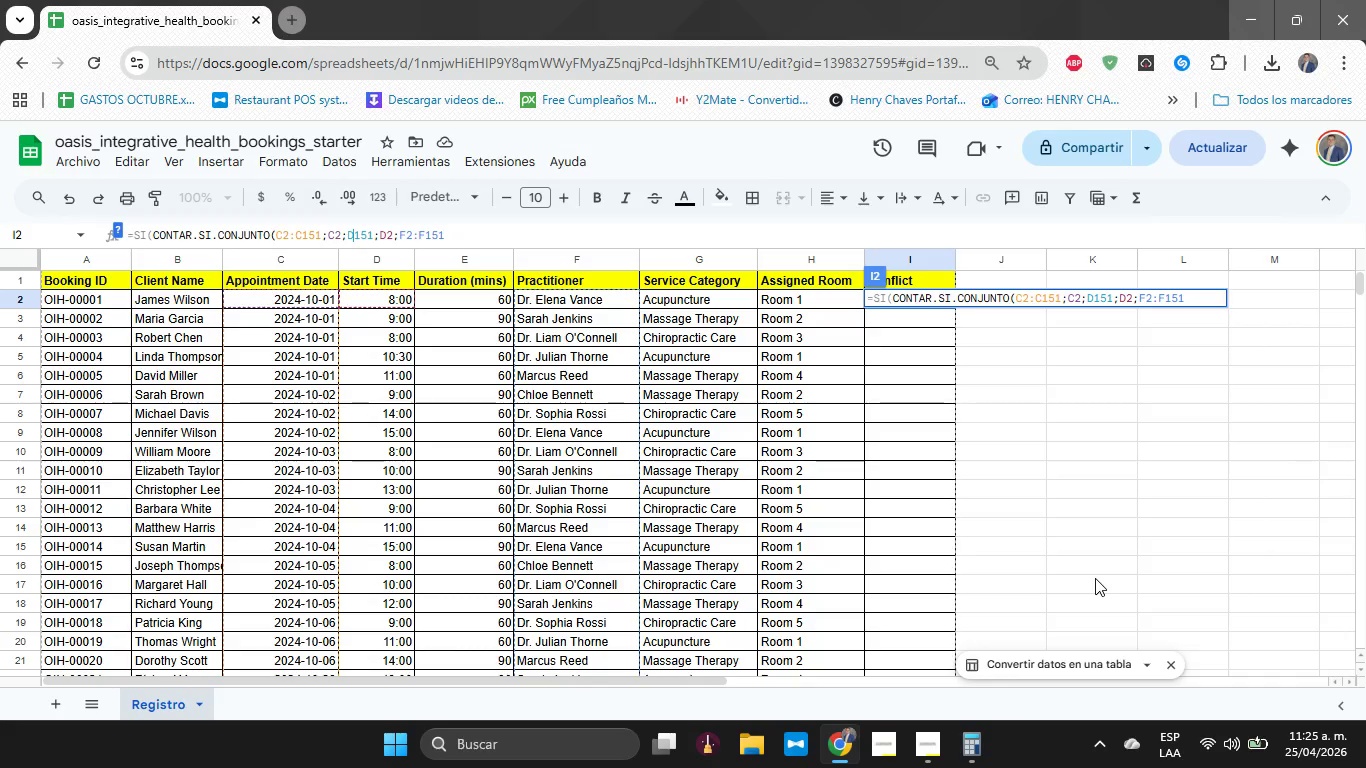 
key(ArrowRight)
 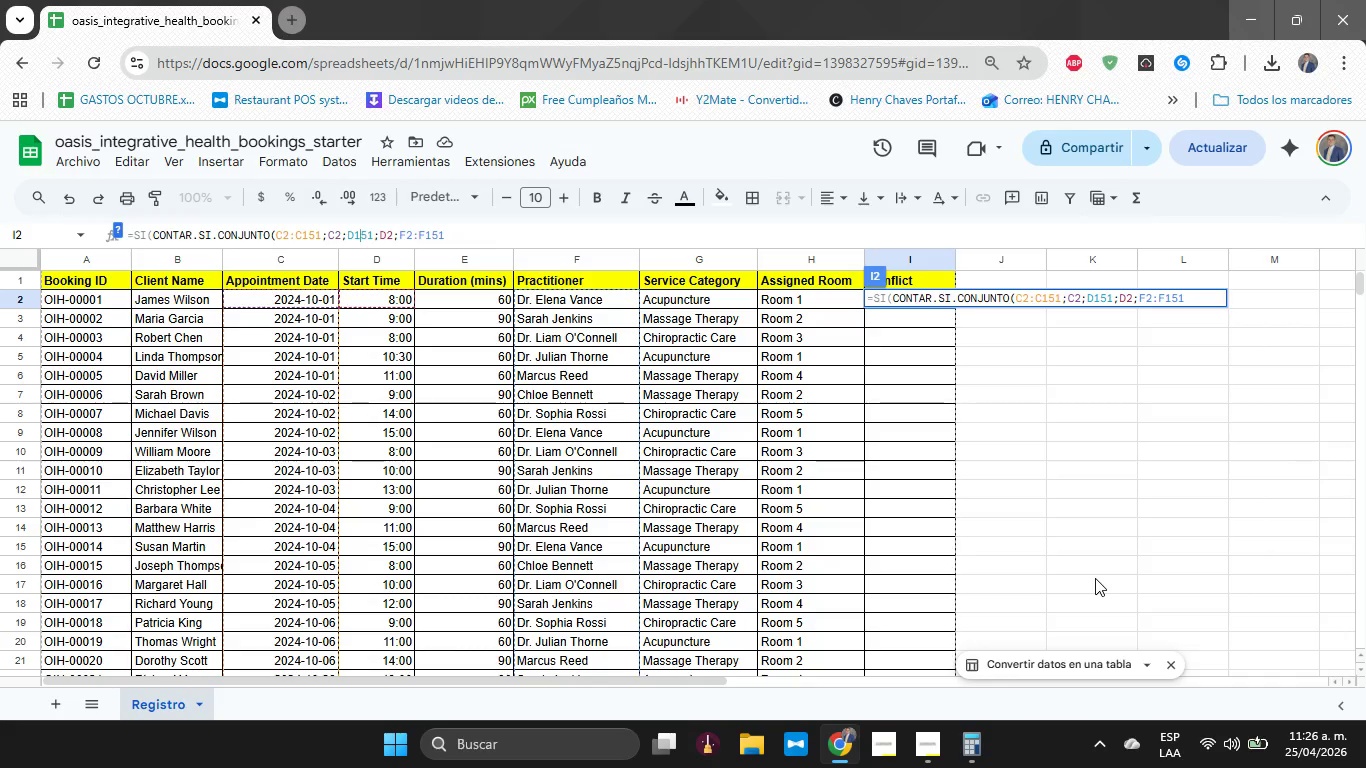 
key(Backspace)
type(2>D1)
 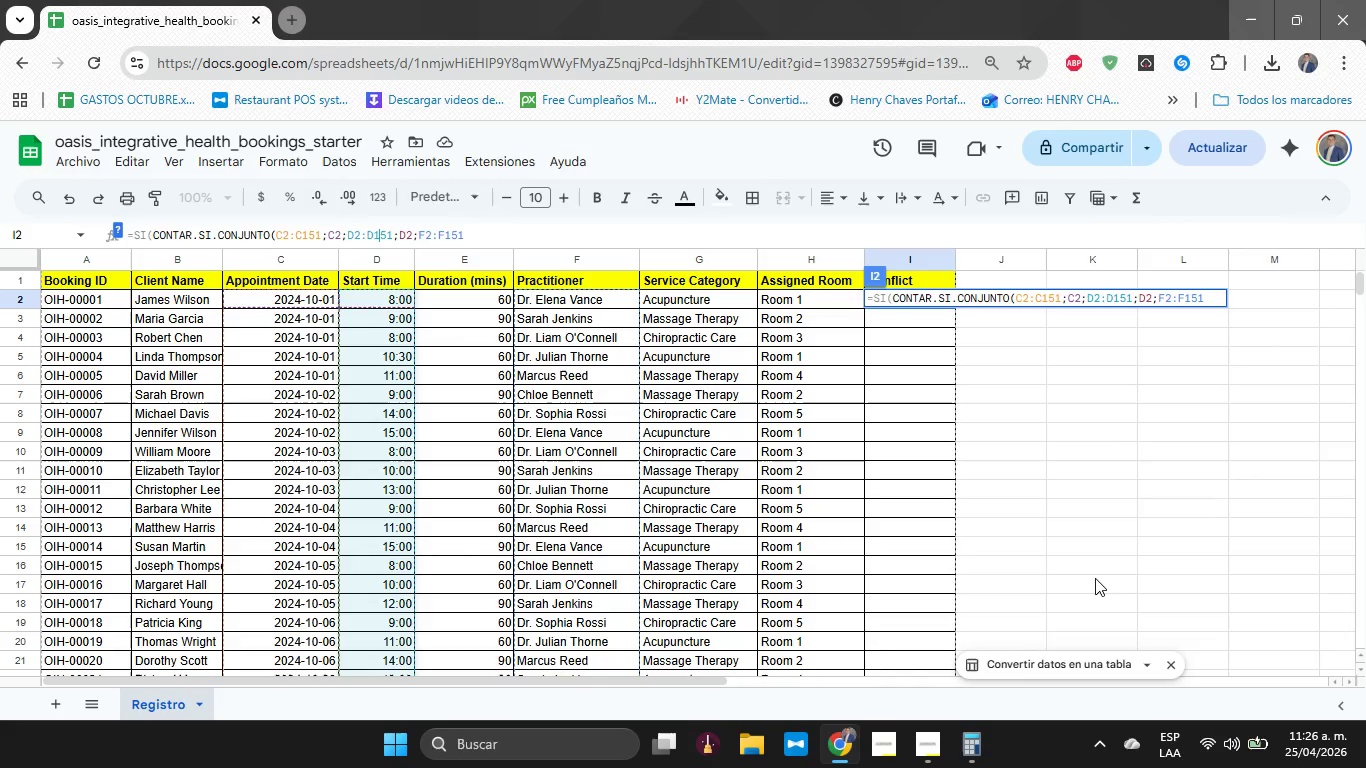 
key(ArrowLeft)
 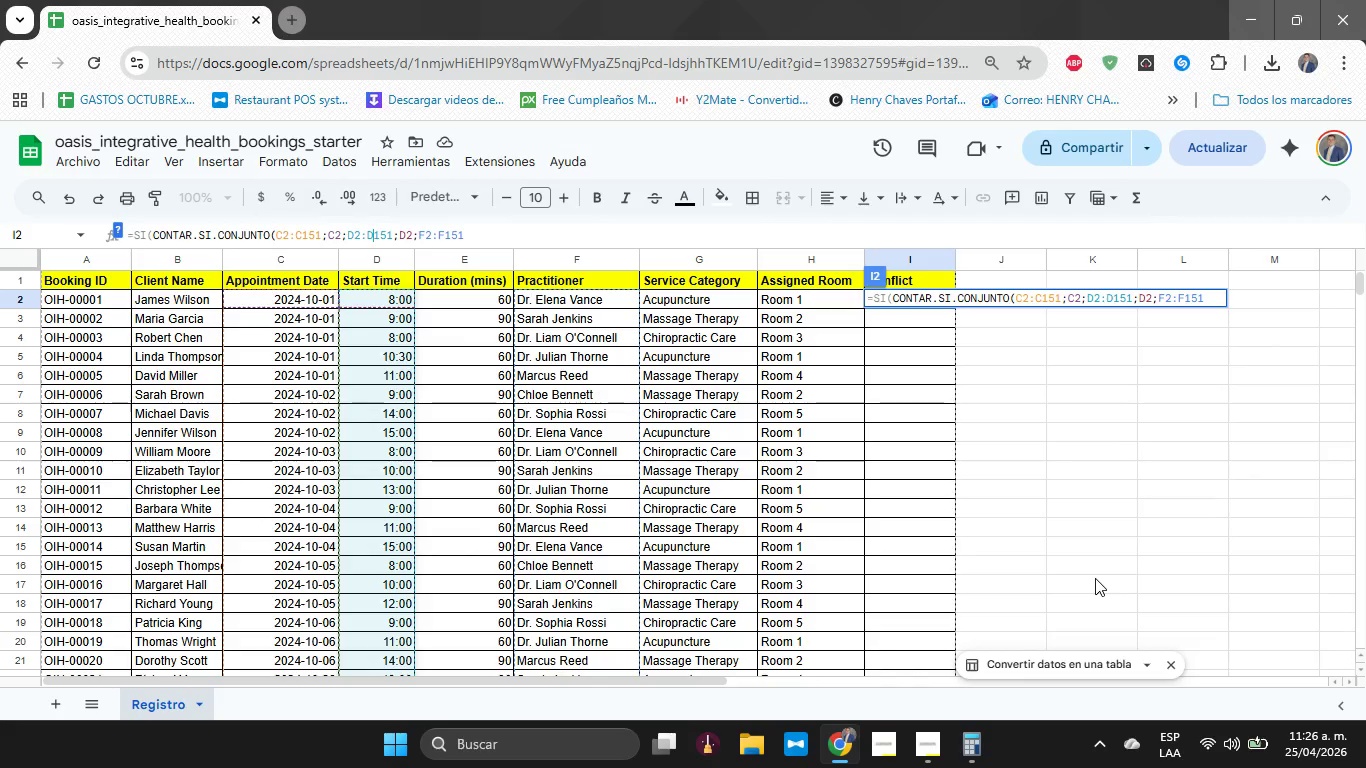 
key(ArrowLeft)
 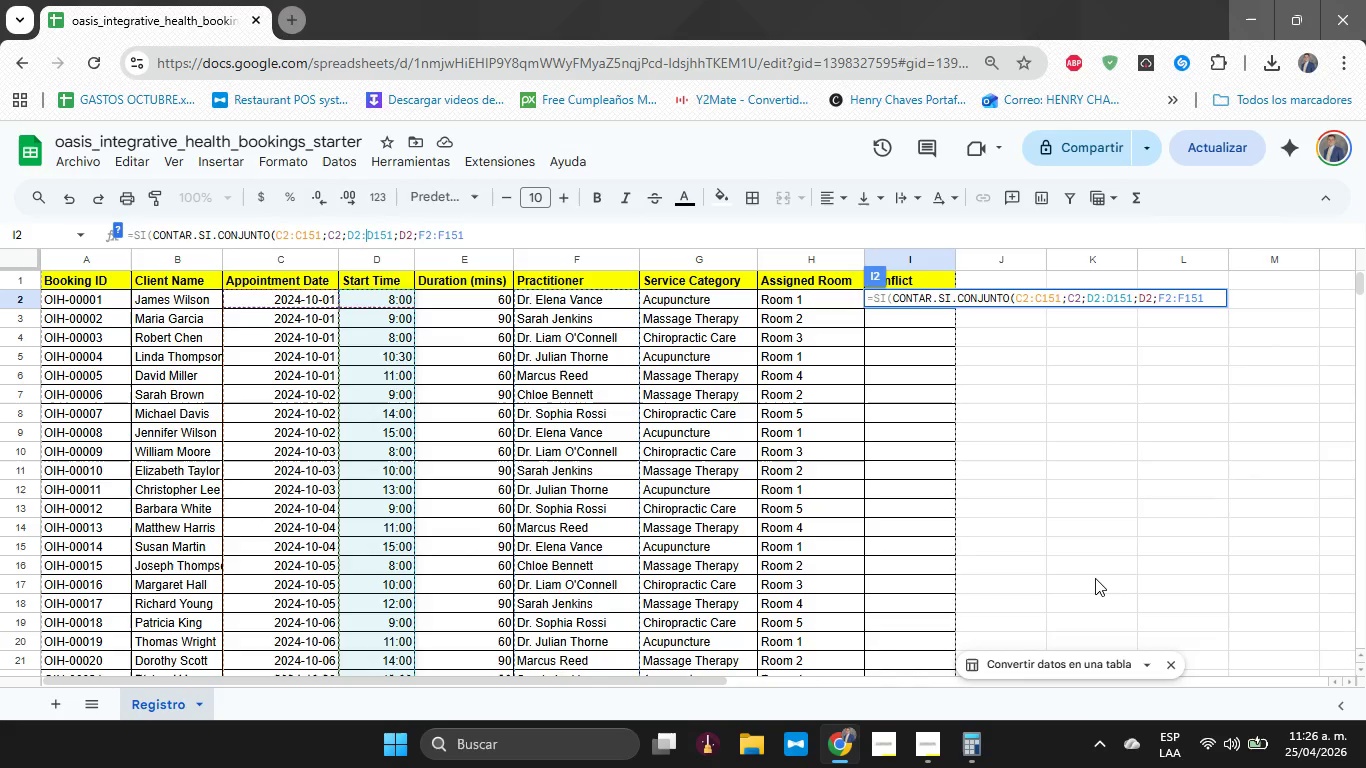 
key(ArrowLeft)
 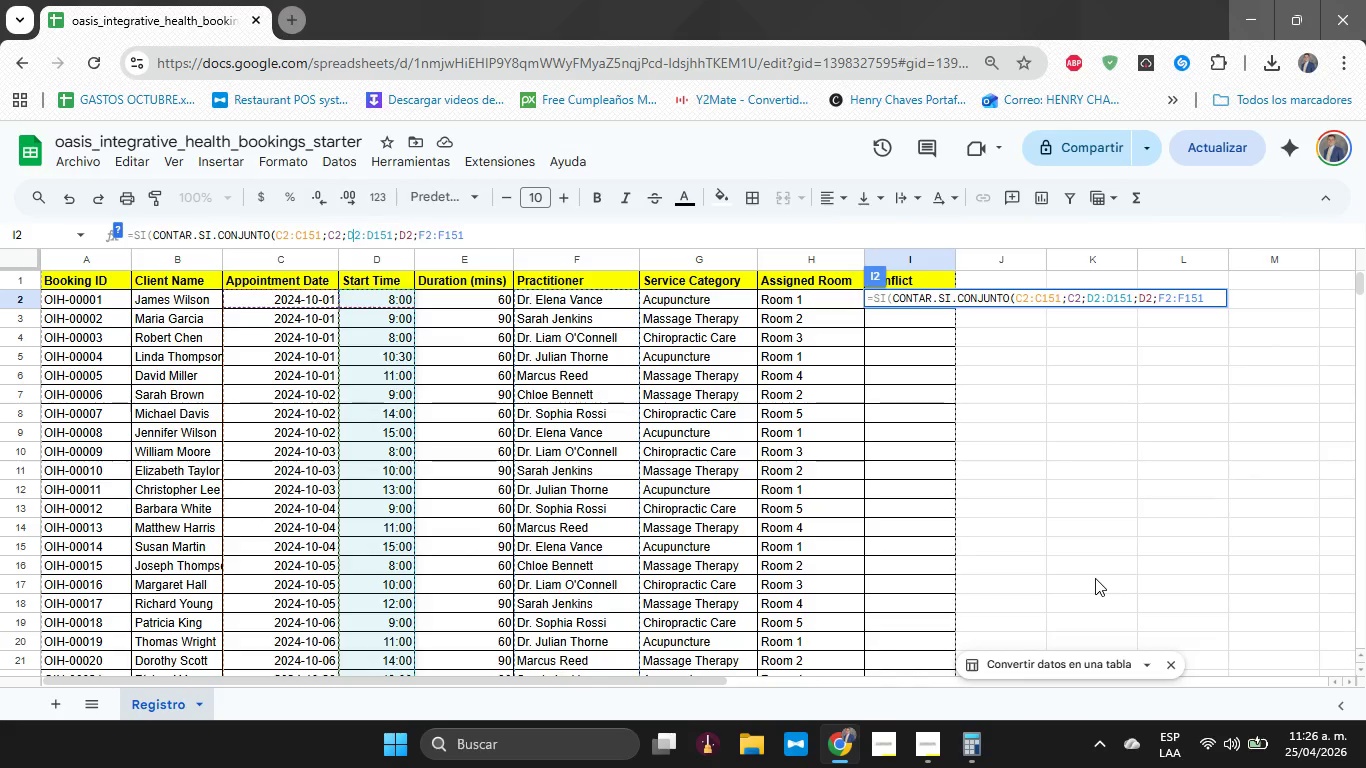 
key(ArrowLeft)
 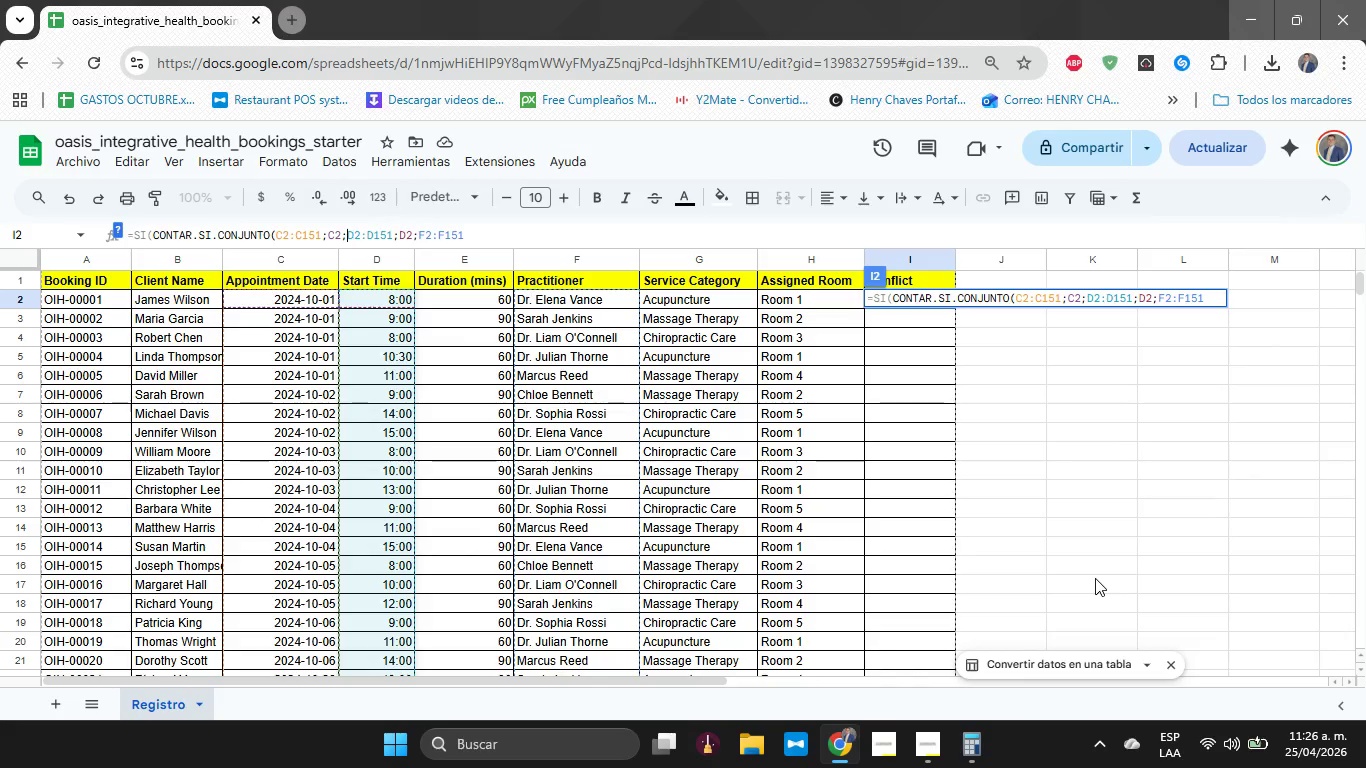 
key(ArrowLeft)
 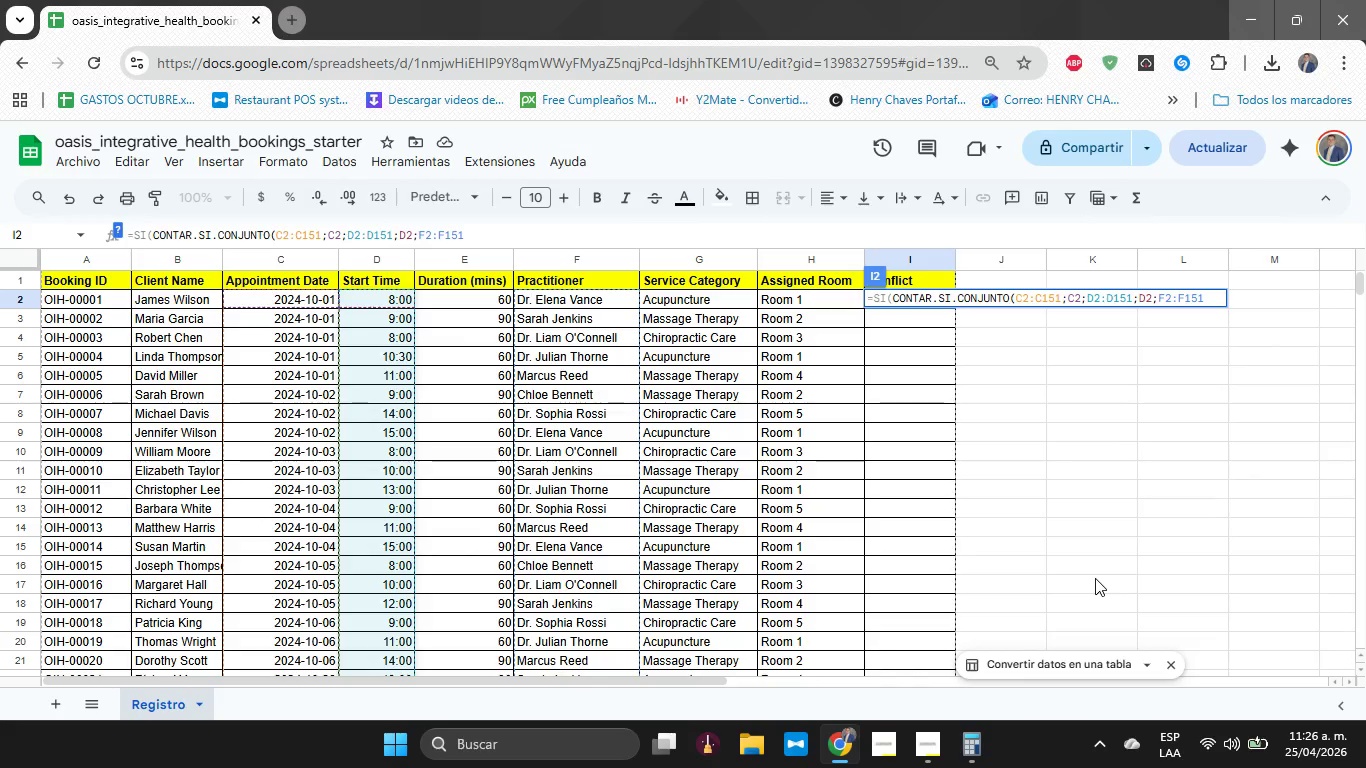 
key(ArrowRight)
 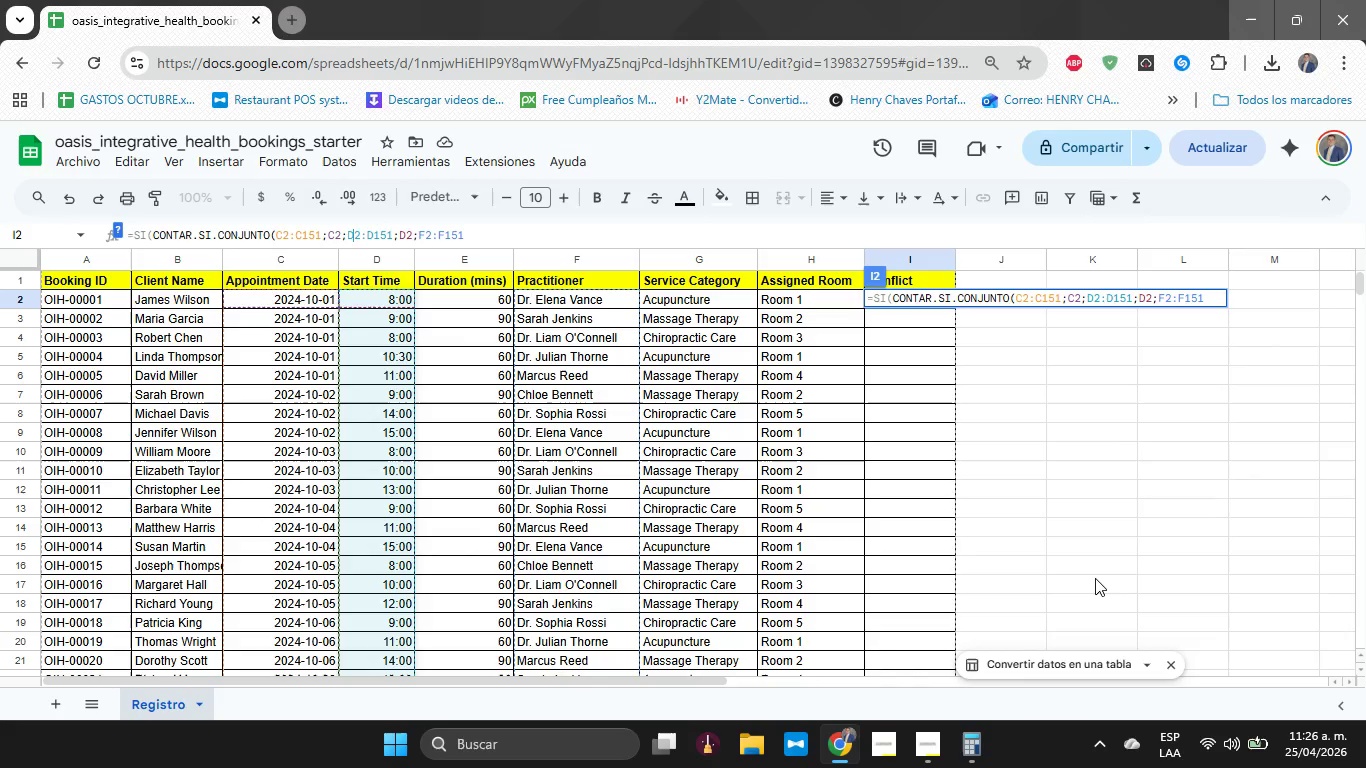 
key(ArrowRight)
 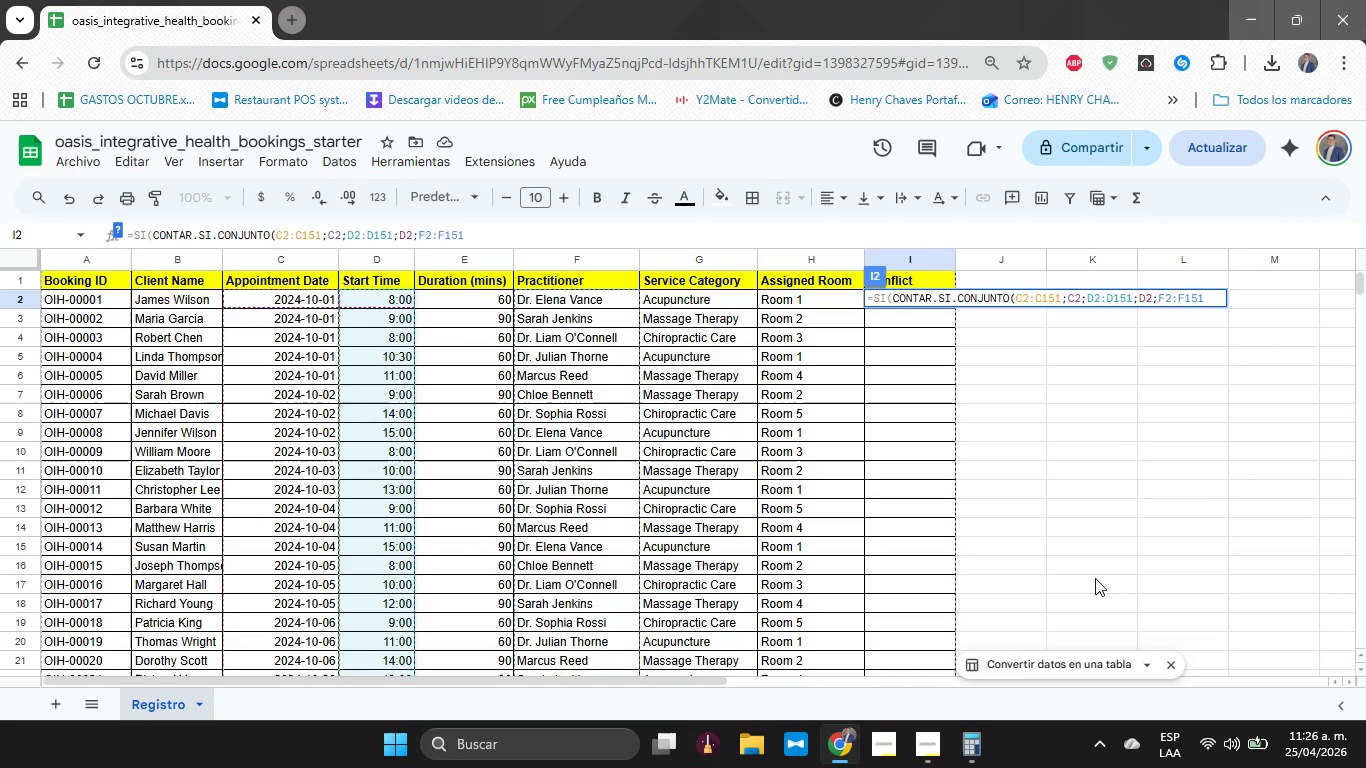 
key(ArrowRight)
 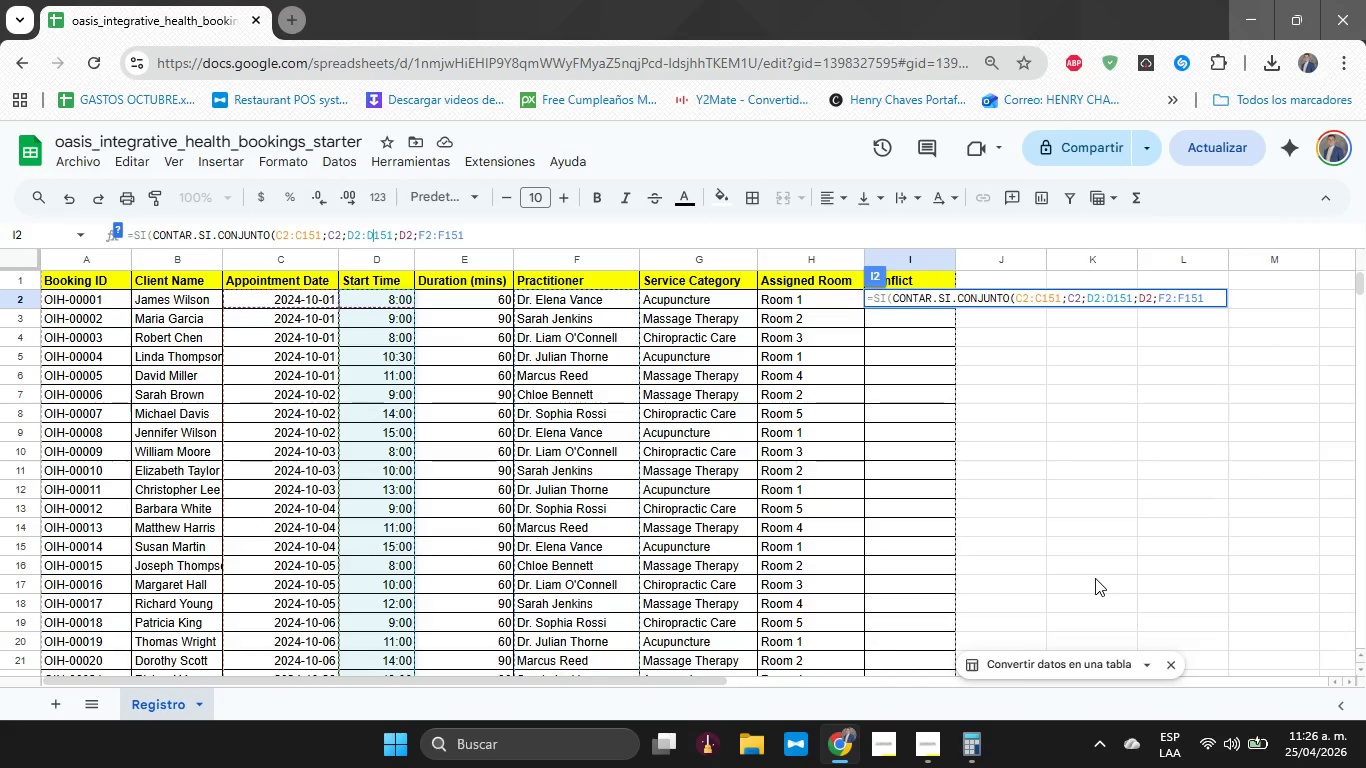 
key(ArrowRight)
 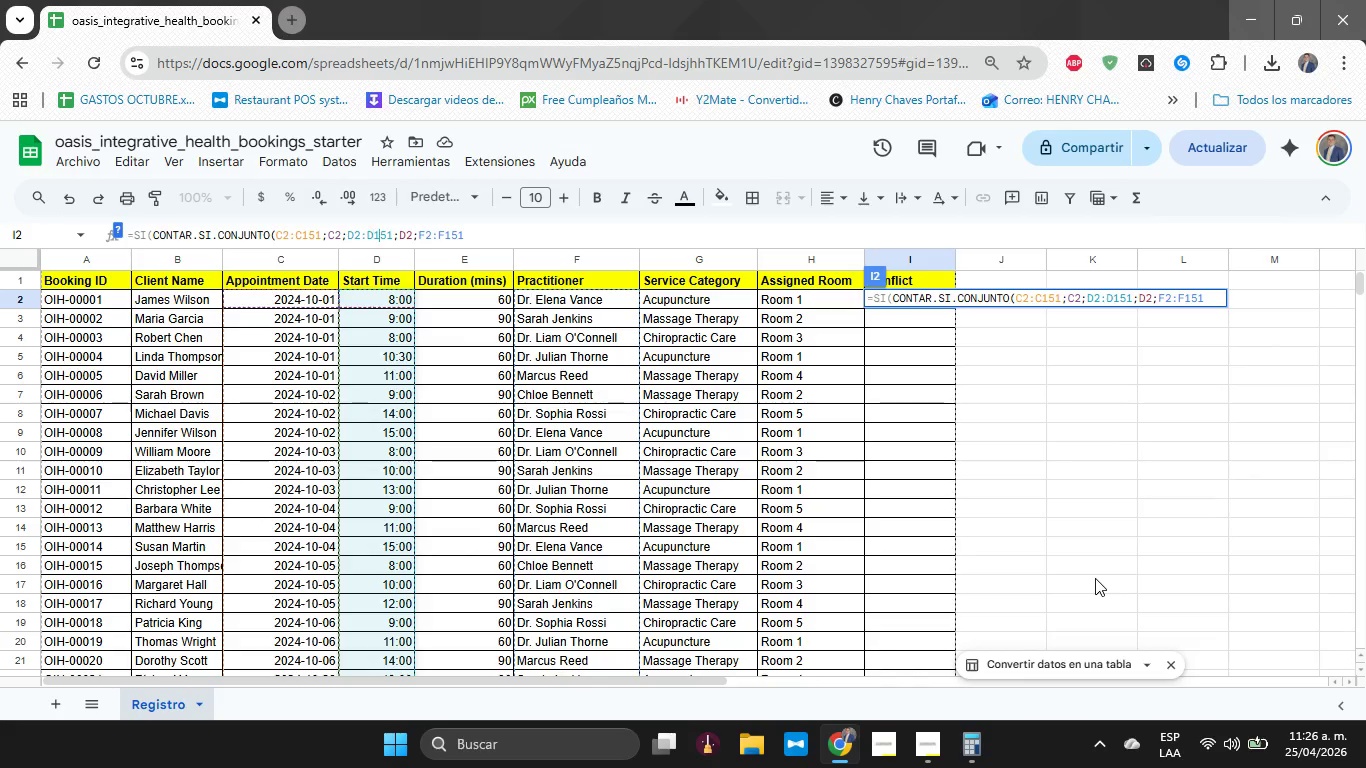 
key(ArrowRight)
 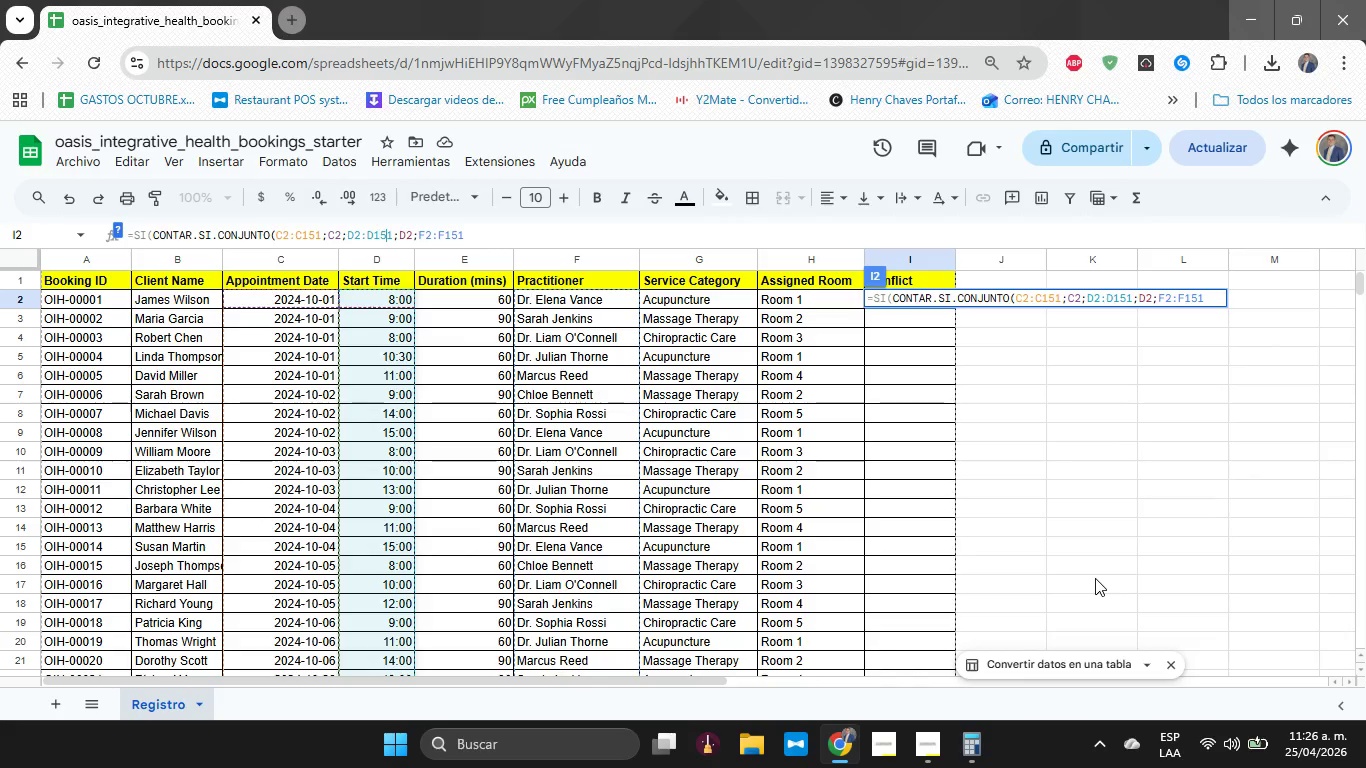 
key(ArrowRight)
 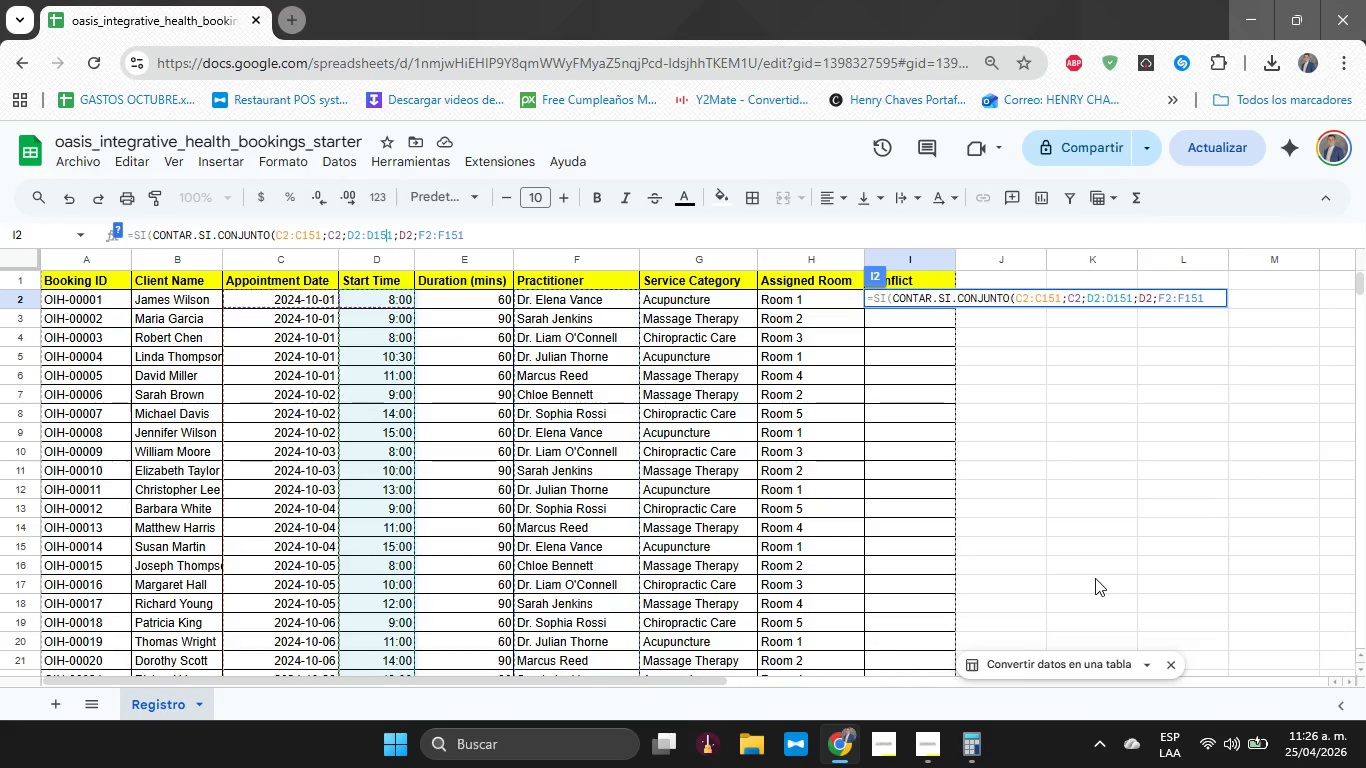 
key(ArrowRight)
 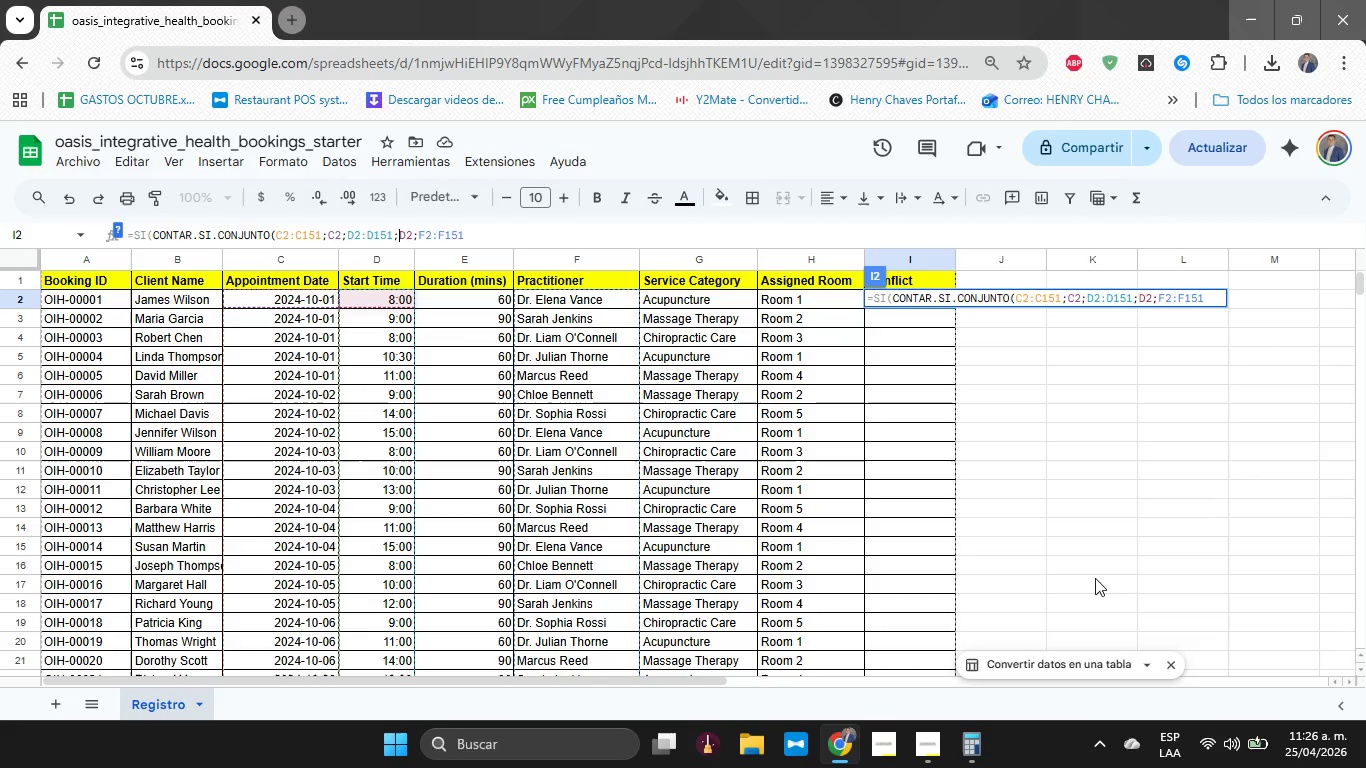 
key(ArrowRight)
 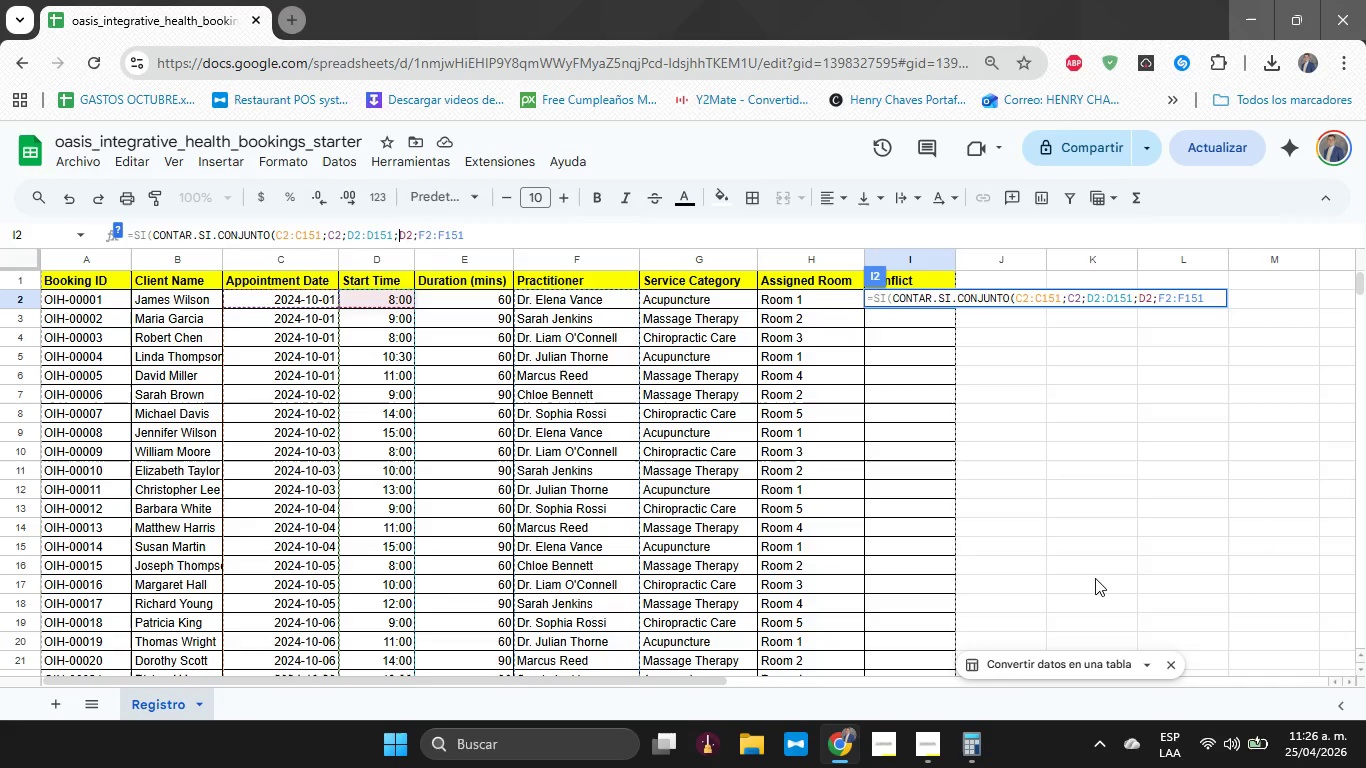 
key(ArrowRight)
 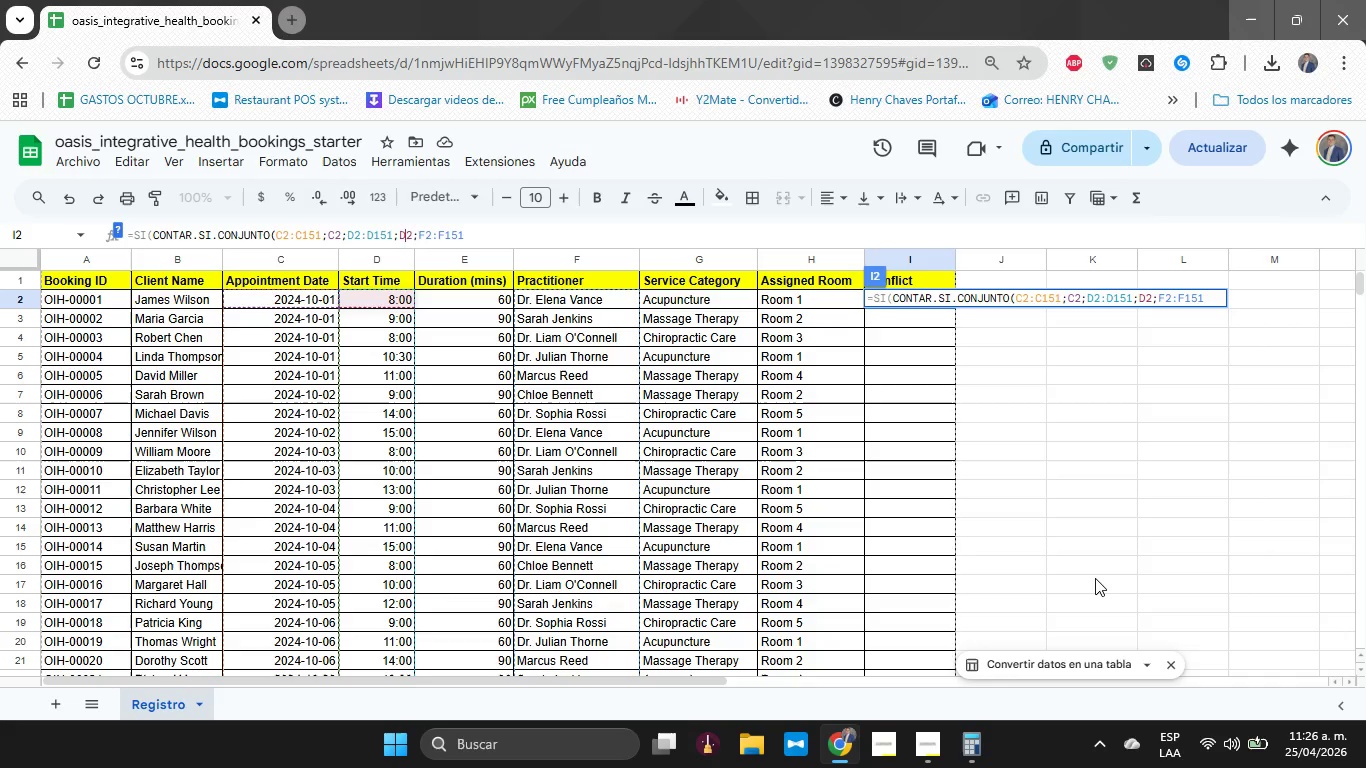 
key(ArrowRight)
 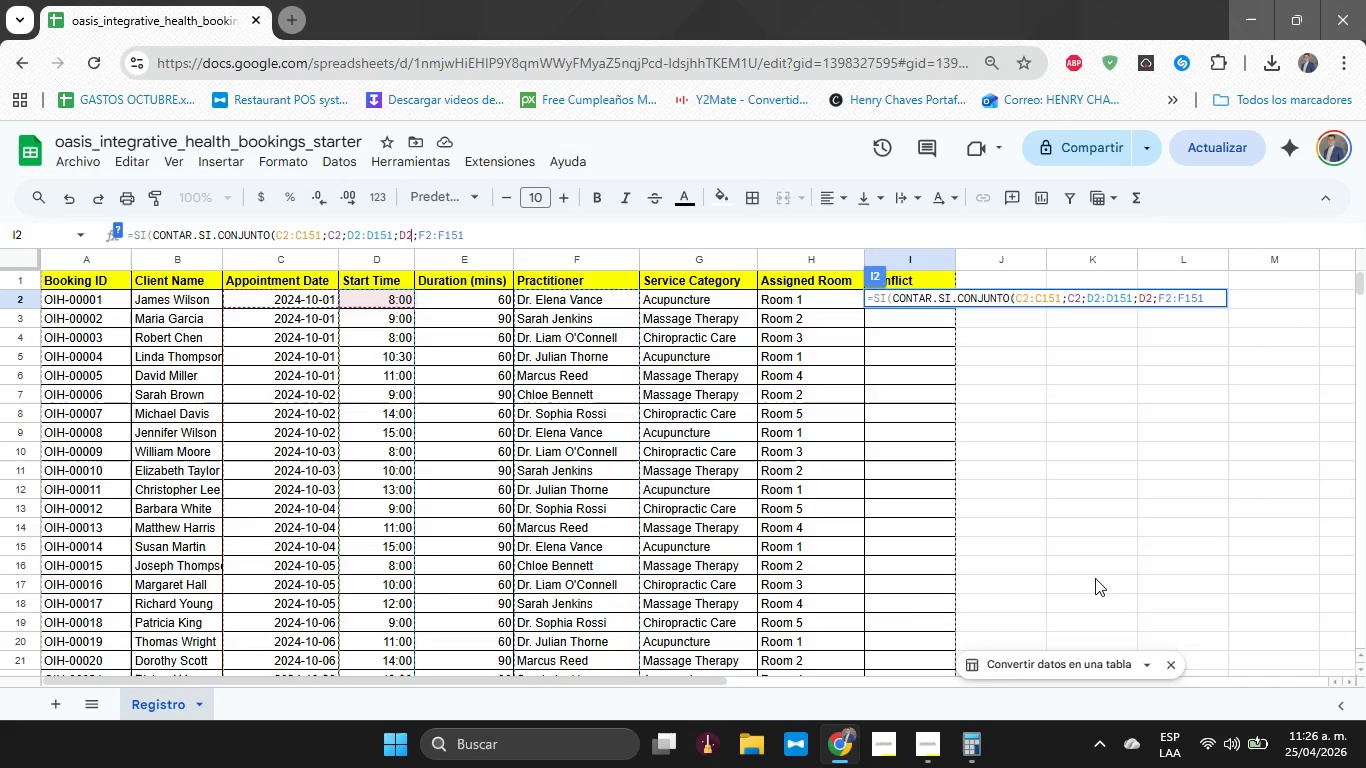 
key(ArrowRight)
 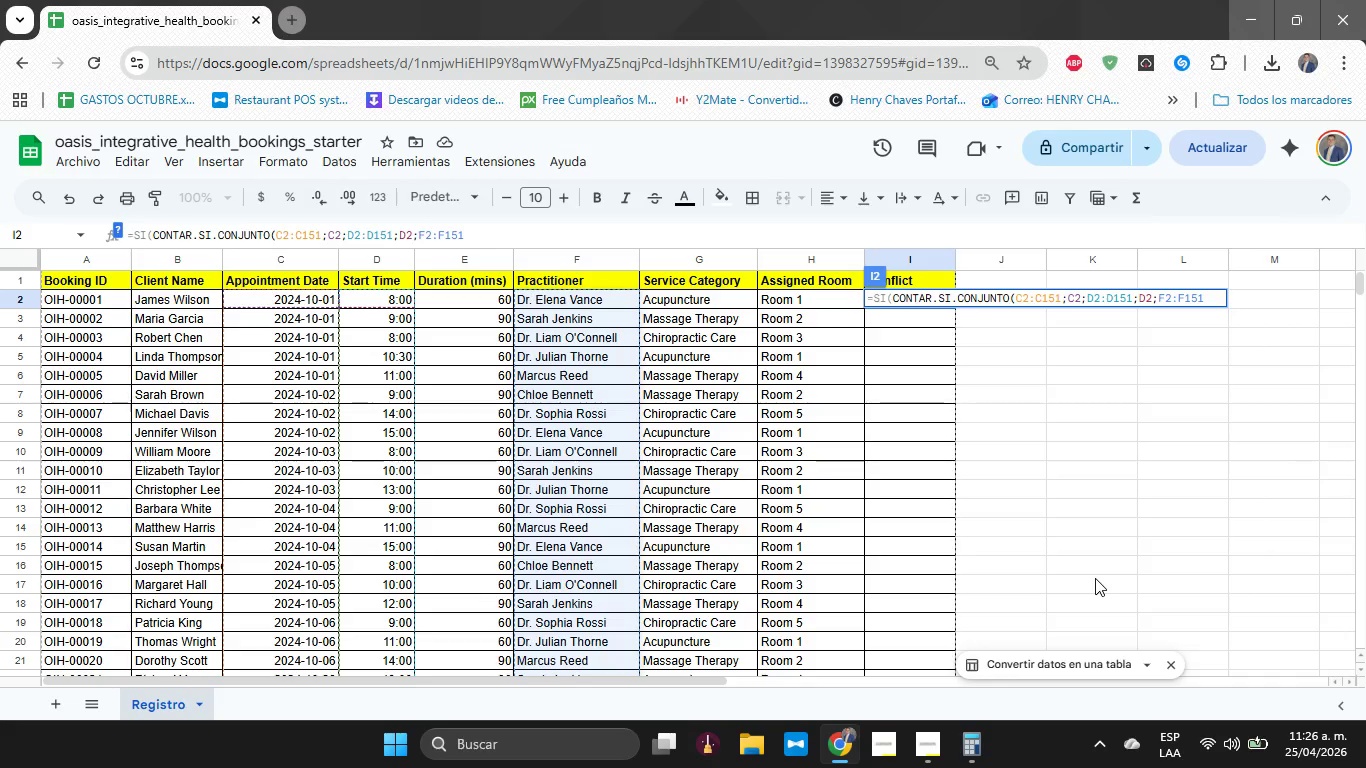 
key(ArrowRight)
 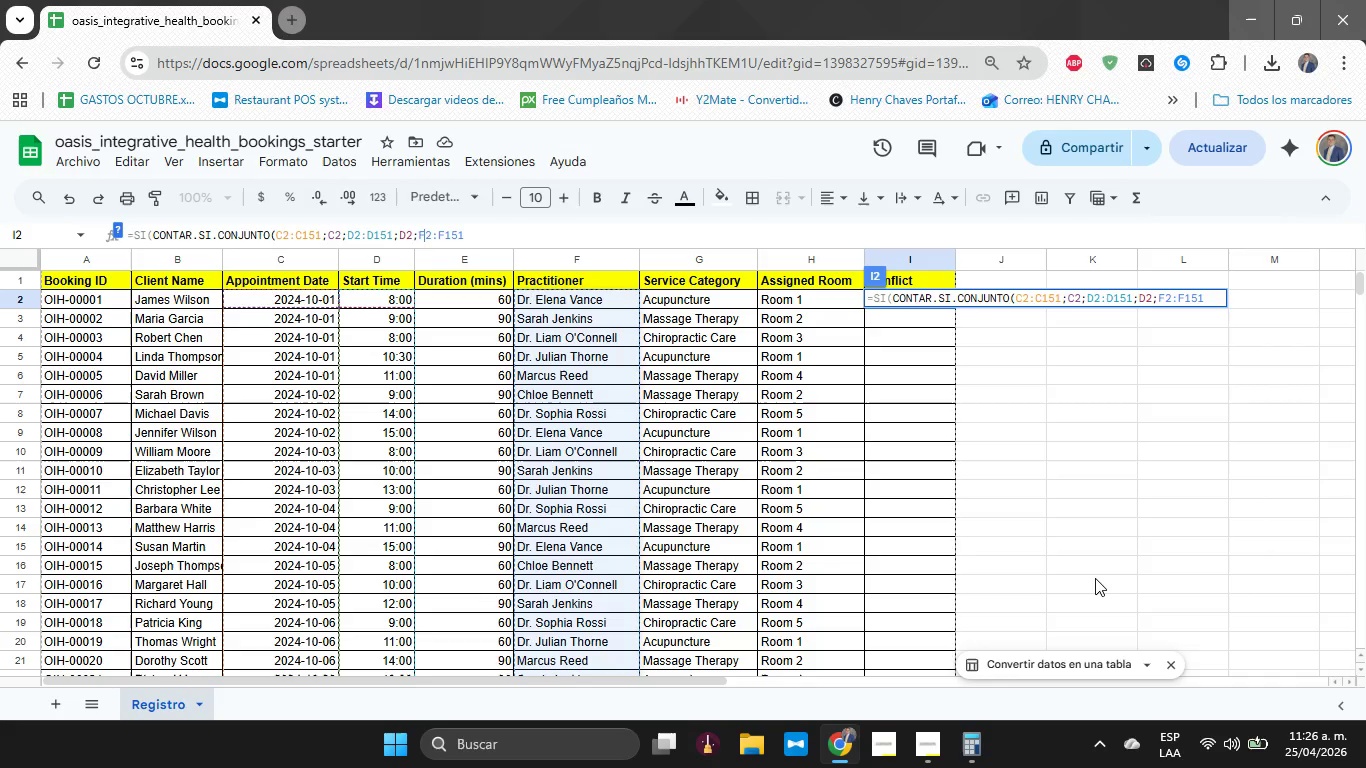 
key(ArrowRight)
 